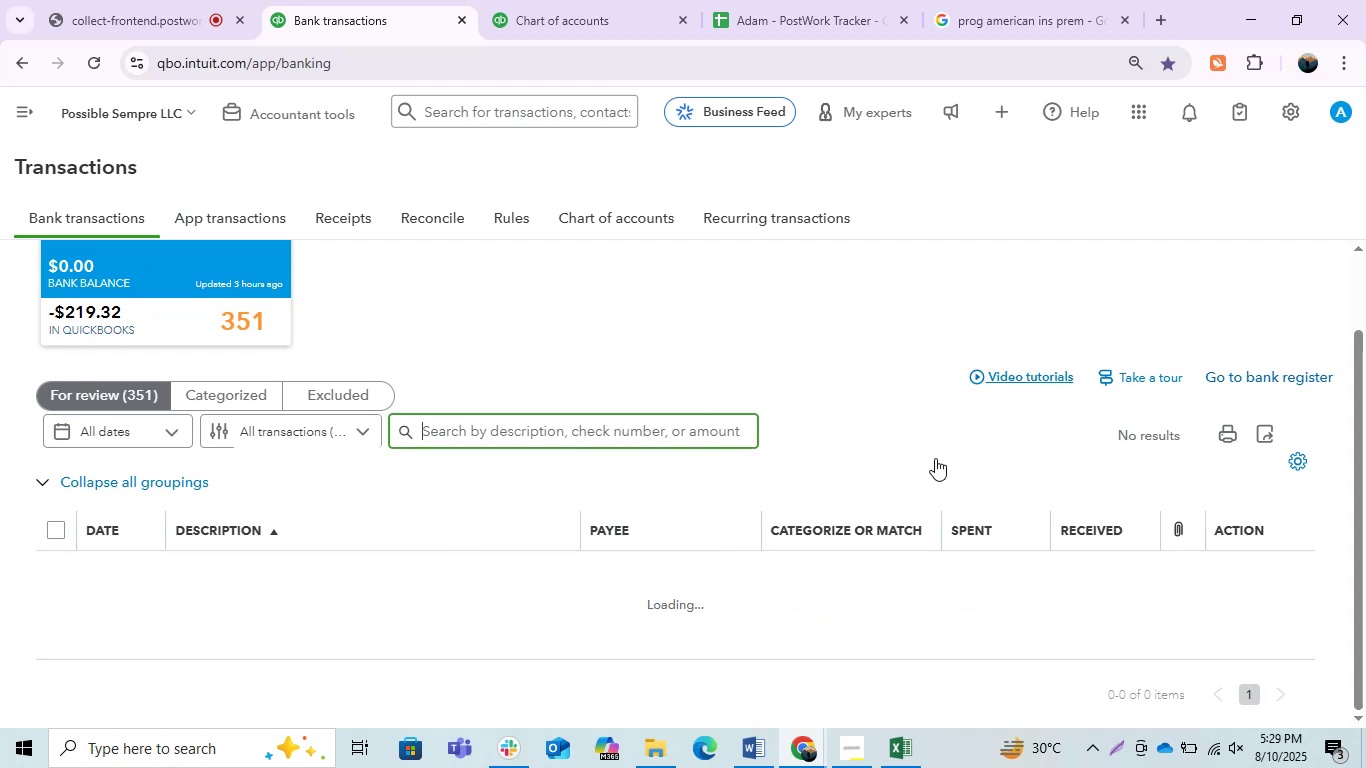 
scroll: coordinate [589, 562], scroll_direction: down, amount: 41.0
 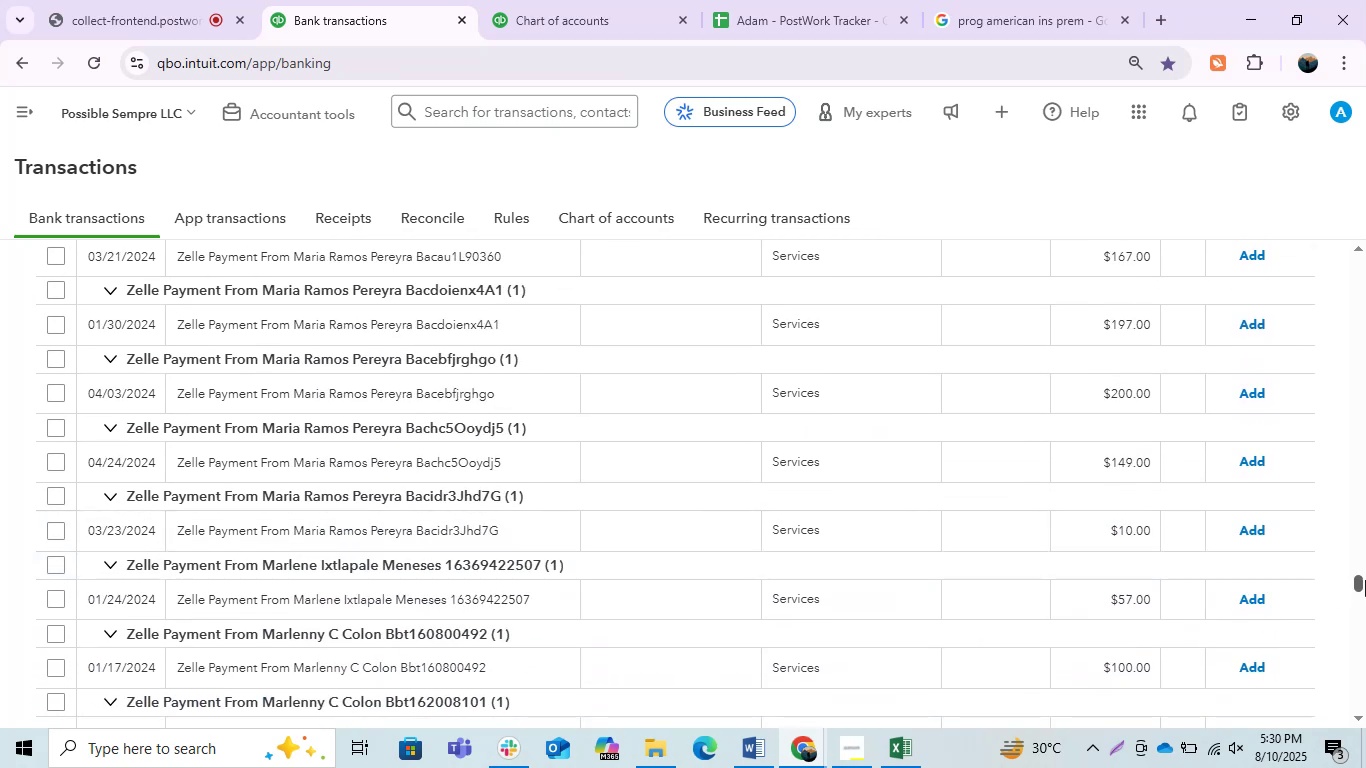 
wait(7.14)
 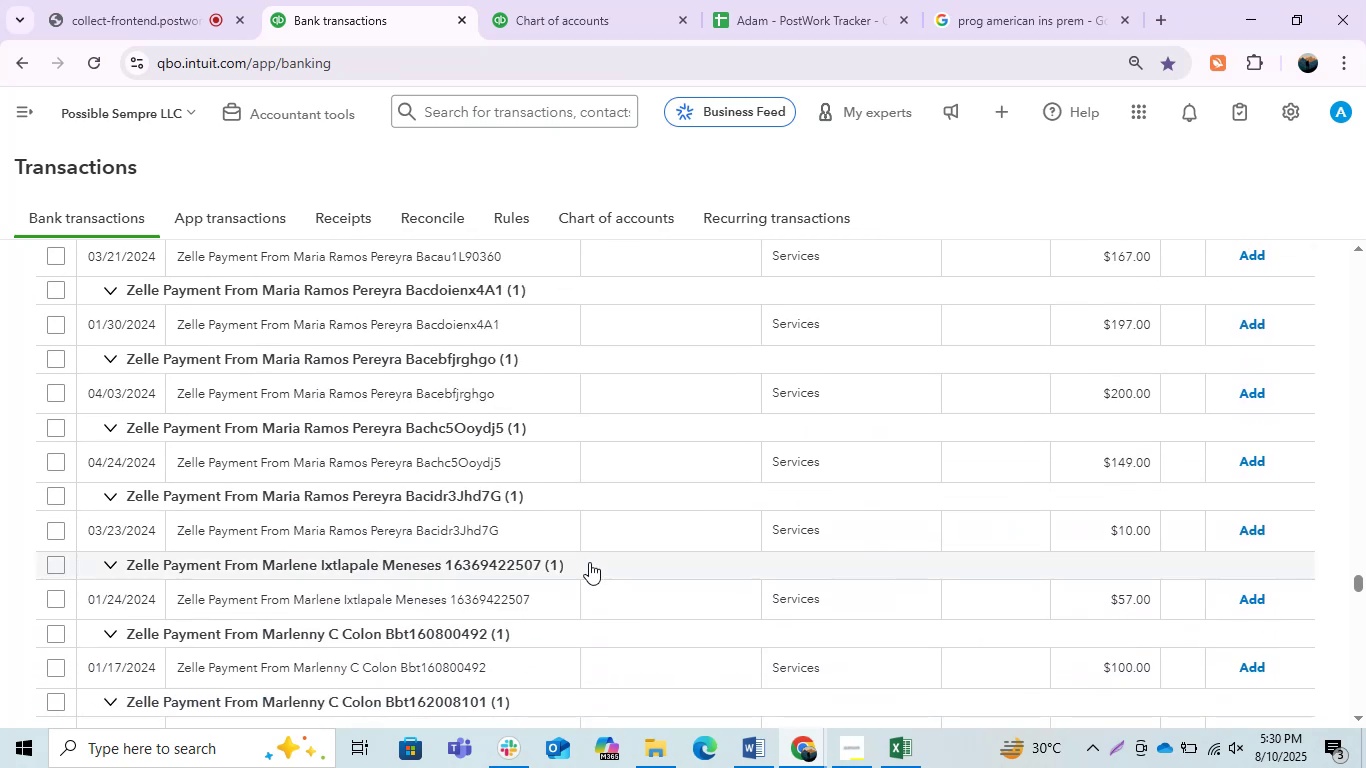 
left_click_drag(start_coordinate=[1358, 578], to_coordinate=[1341, 236])
 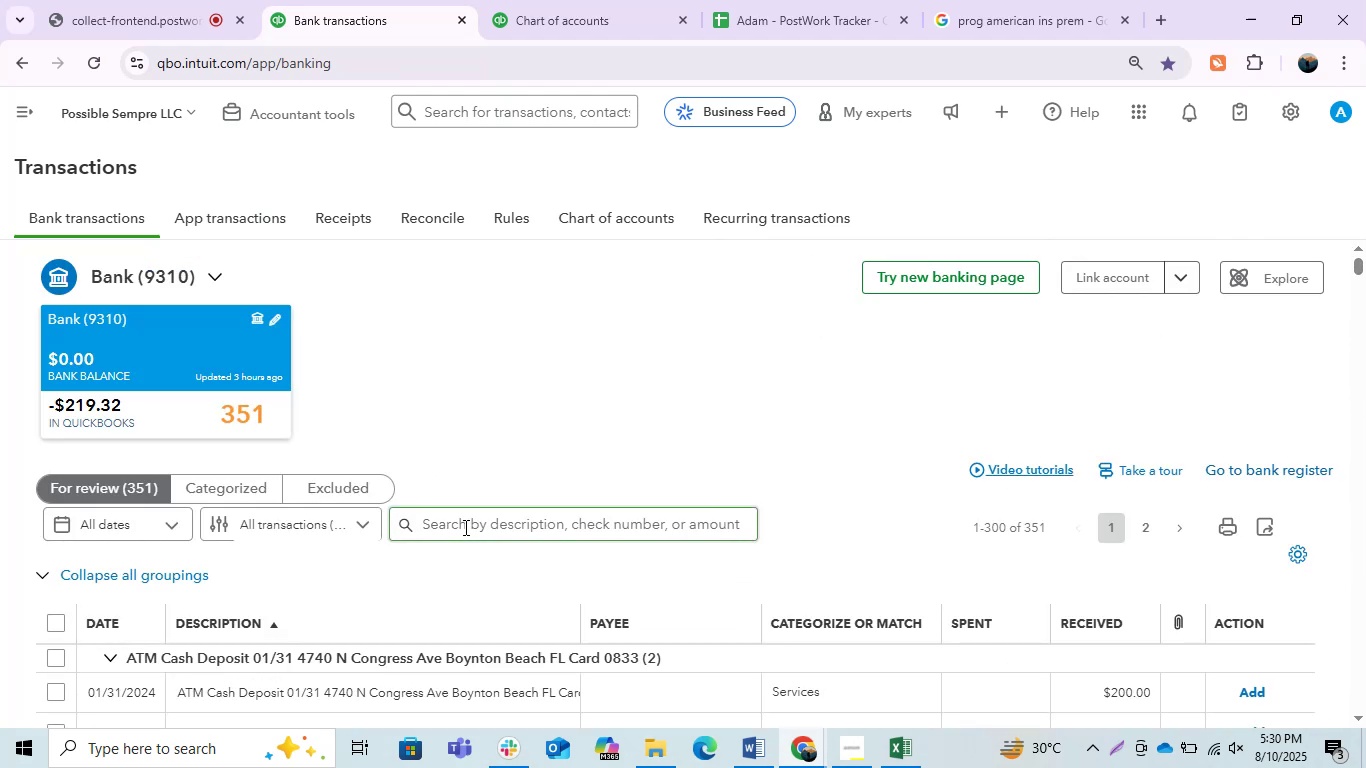 
left_click([464, 527])
 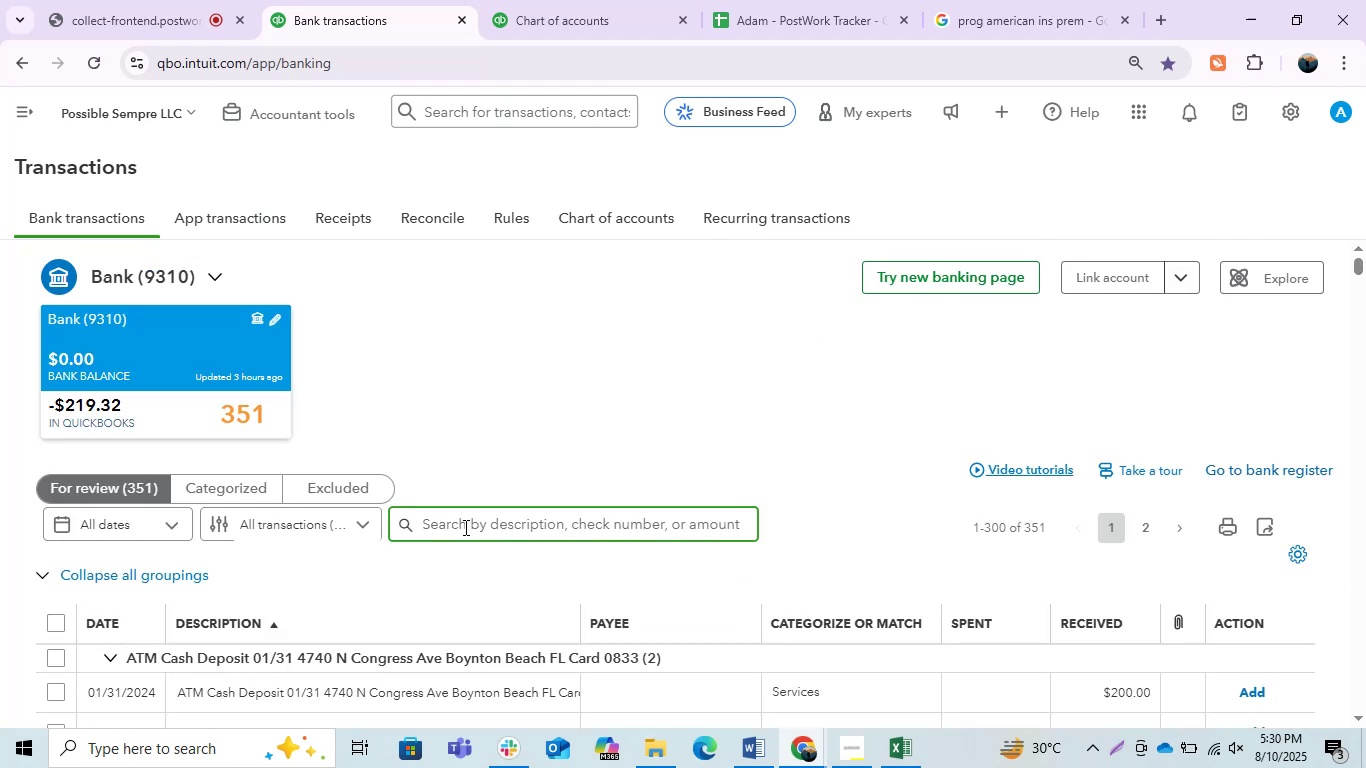 
type(maria )
 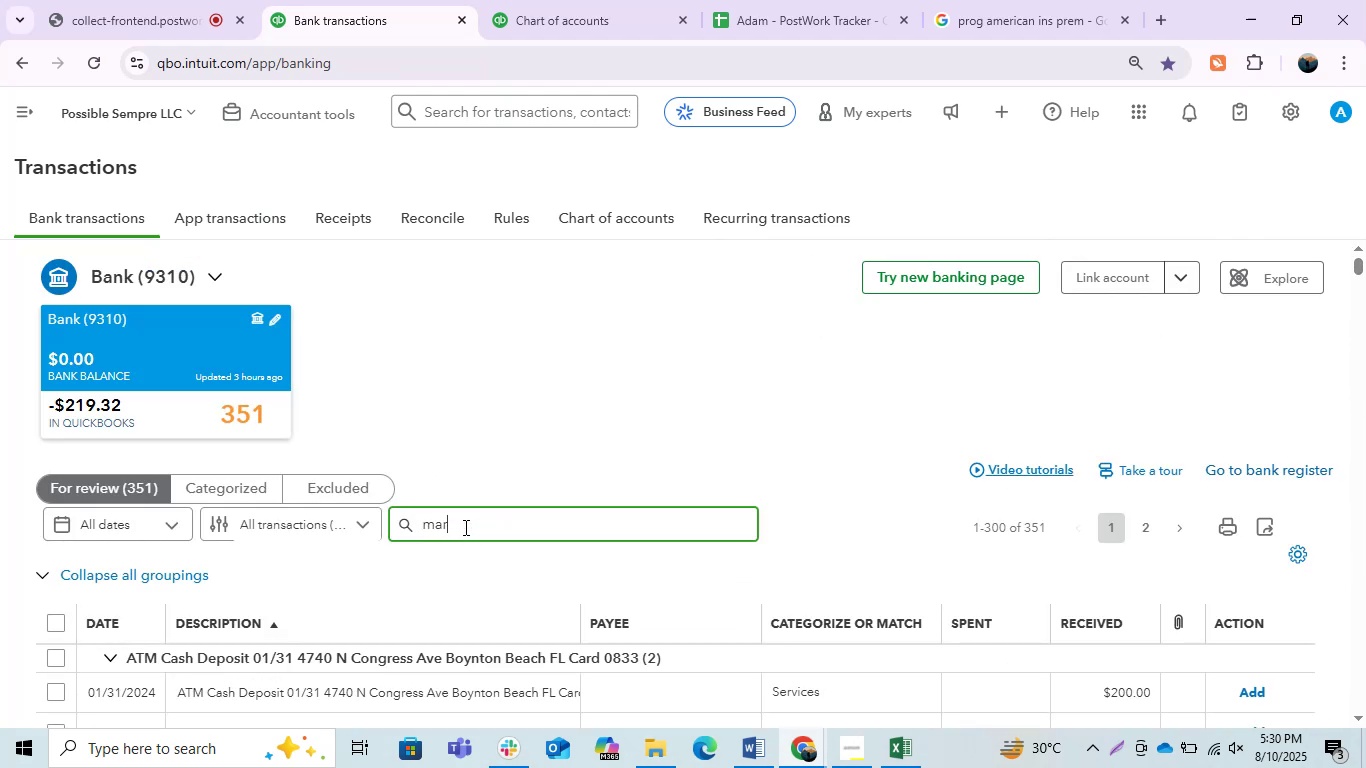 
key(Enter)
 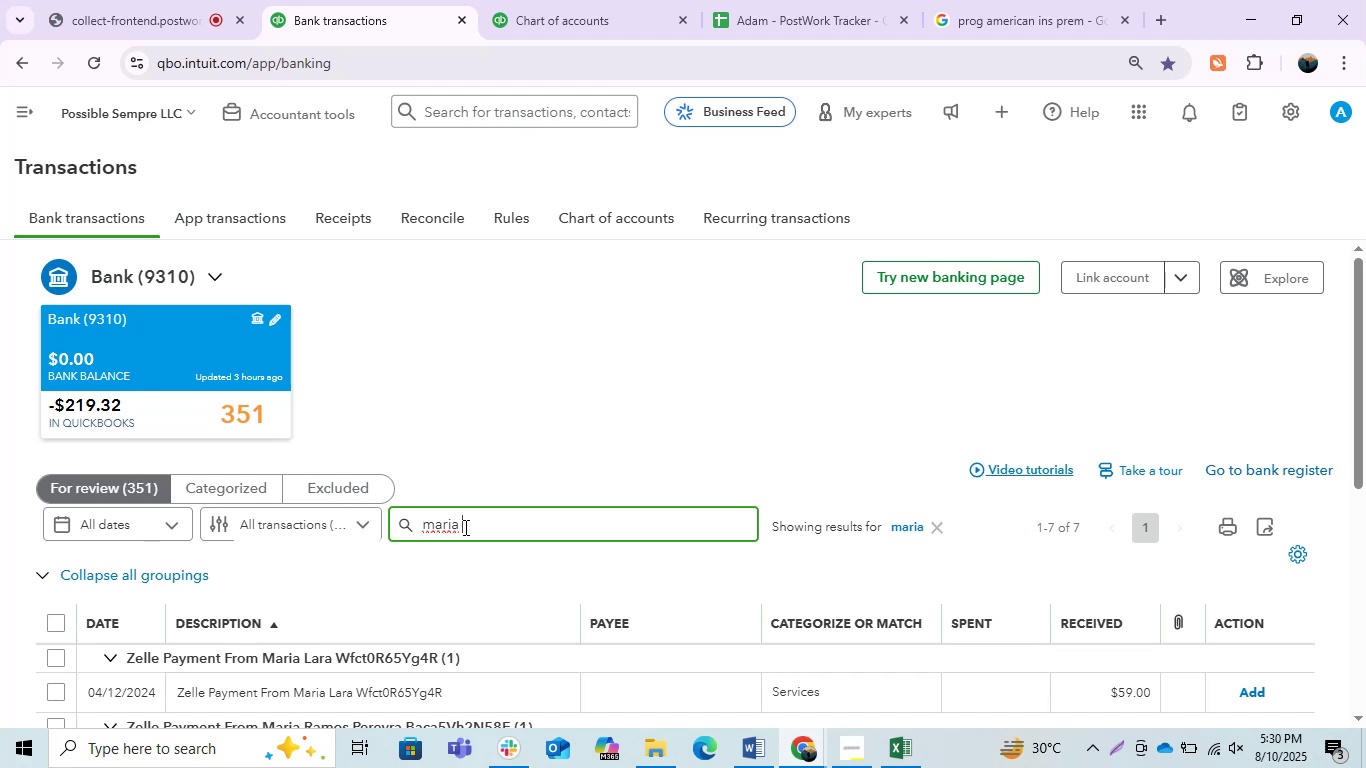 
wait(28.37)
 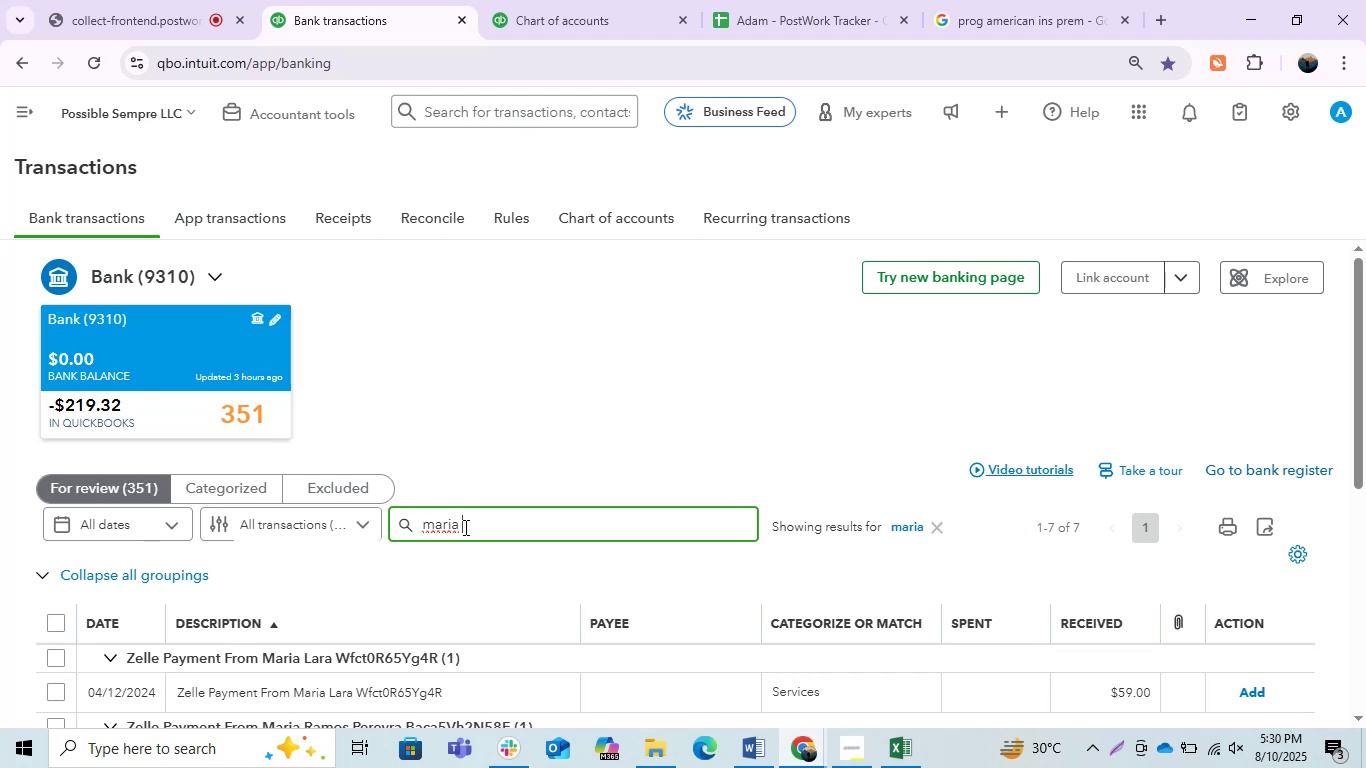 
scroll: coordinate [602, 435], scroll_direction: down, amount: 1.0
 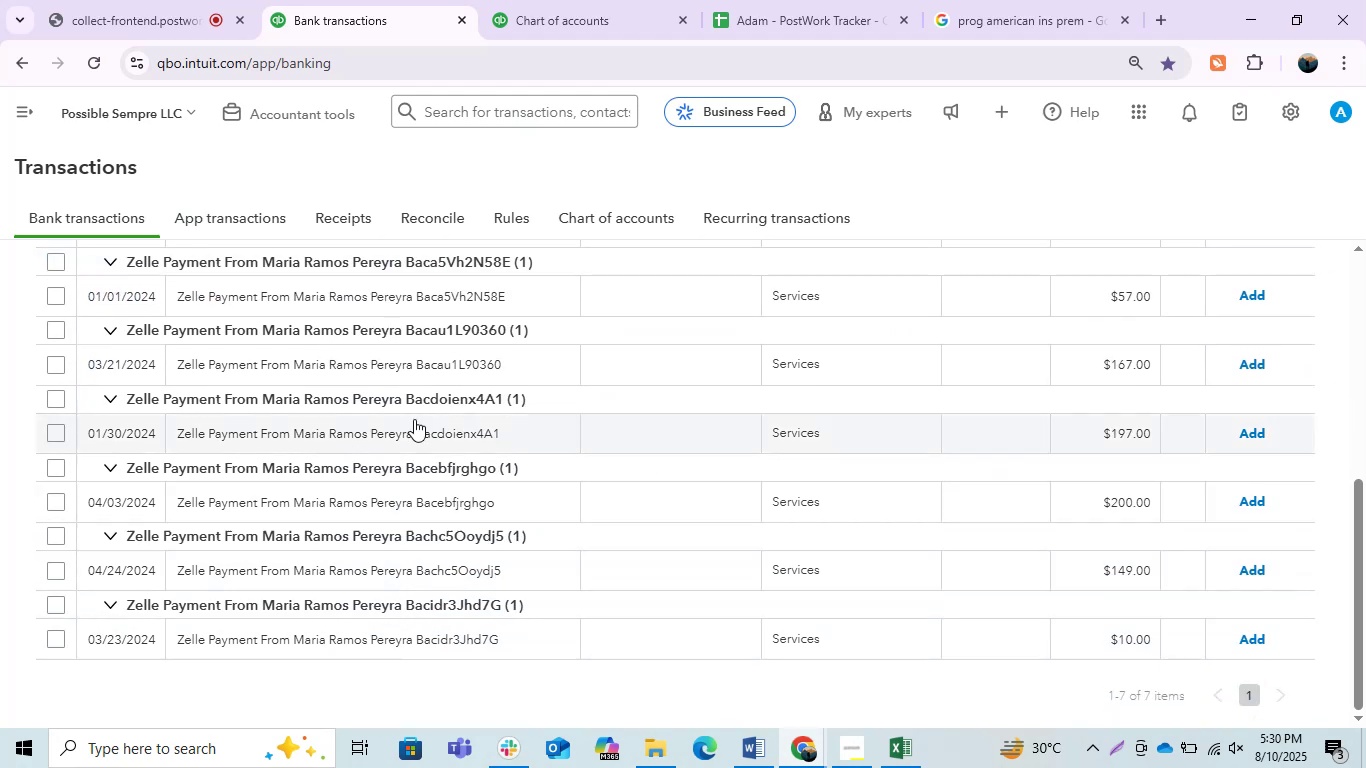 
scroll: coordinate [431, 310], scroll_direction: up, amount: 1.0
 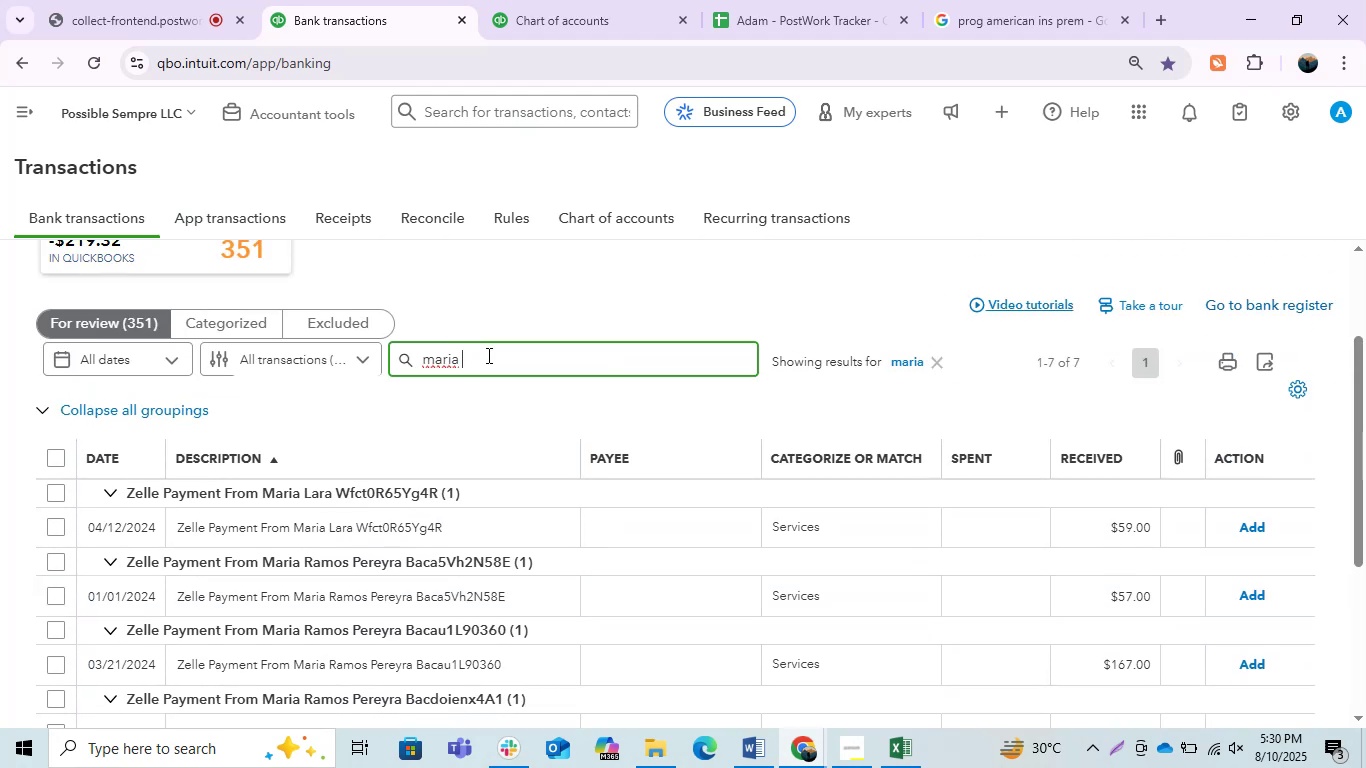 
type(ramos)
 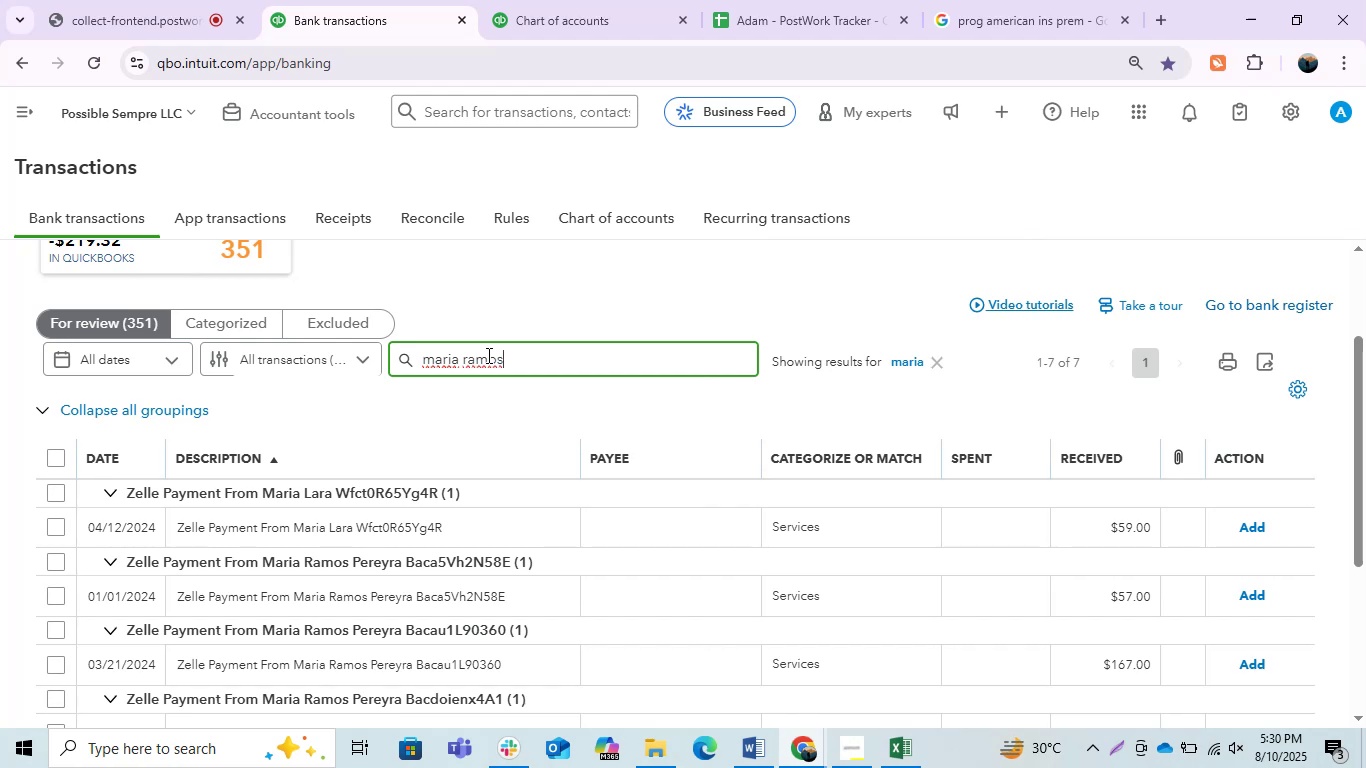 
key(ArrowLeft)
 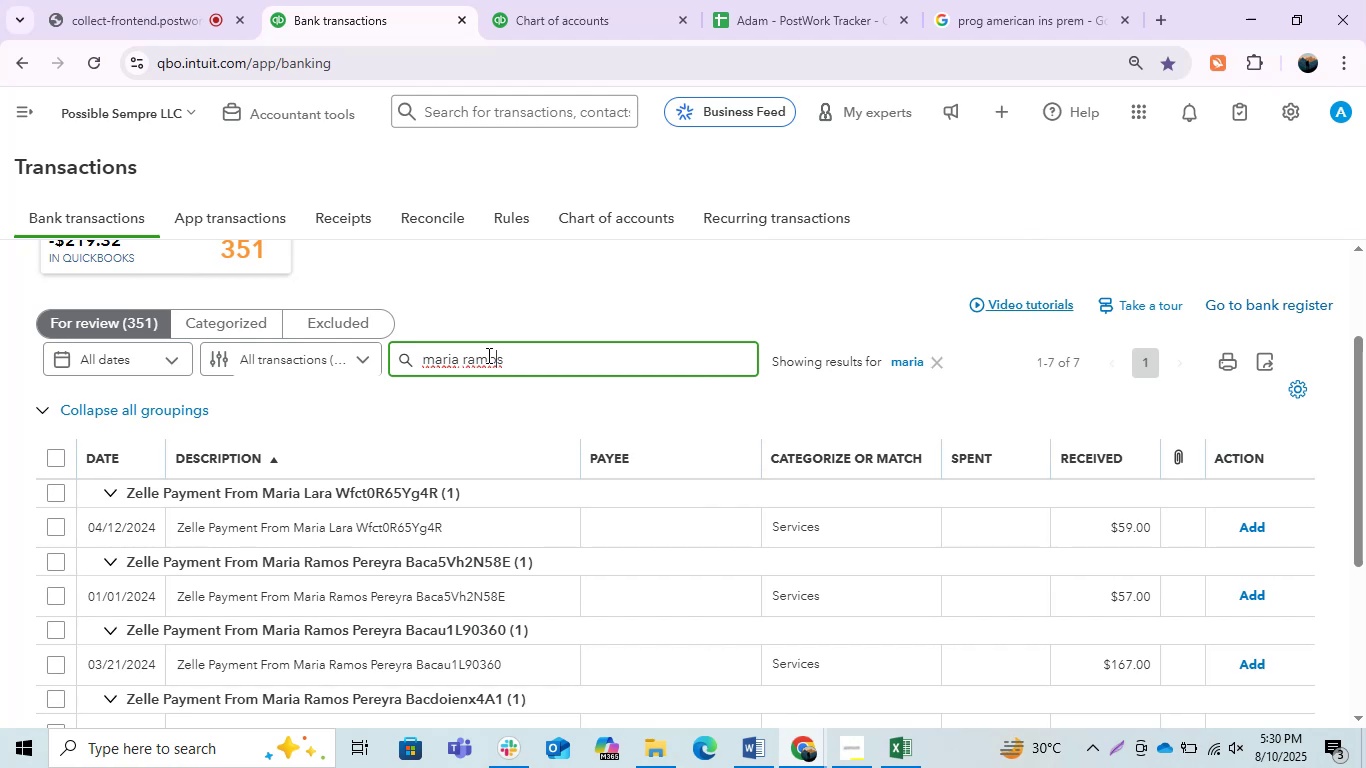 
key(ArrowRight)
 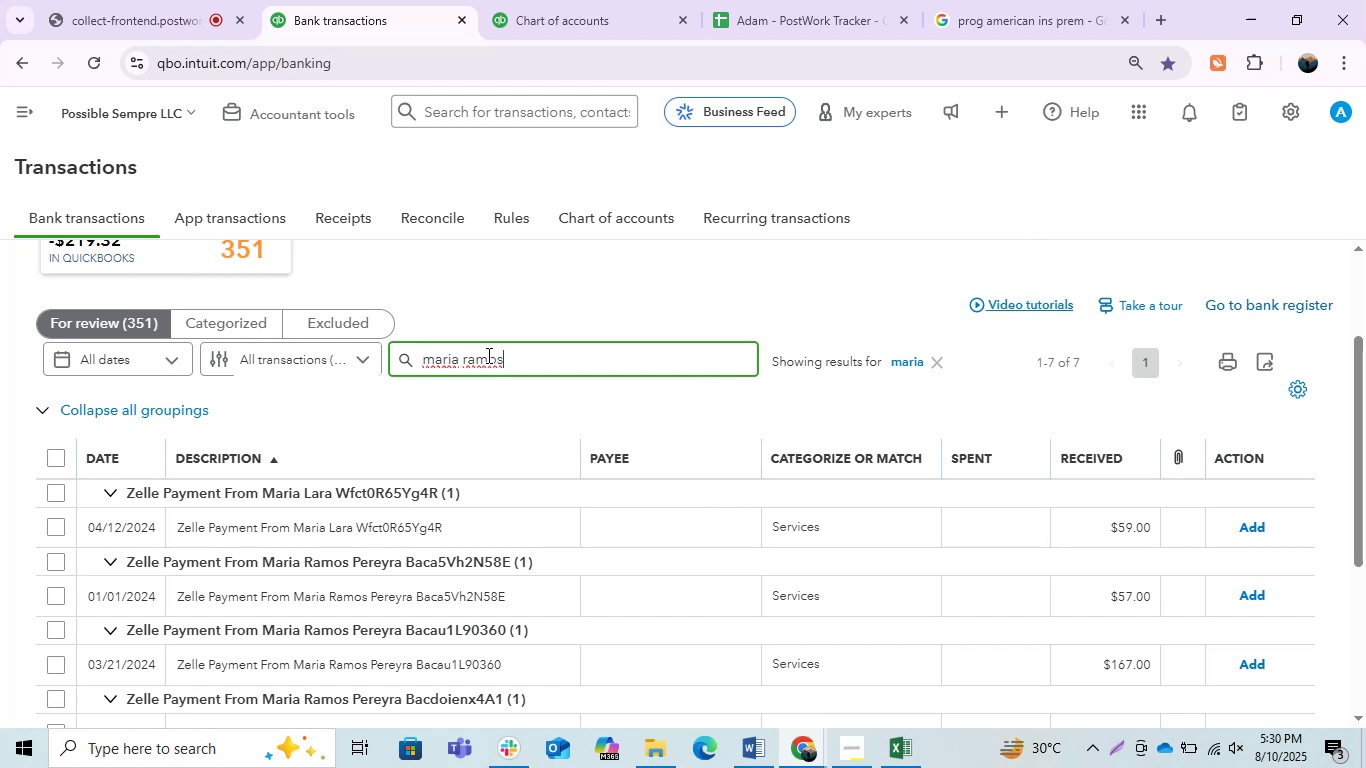 
key(Enter)
 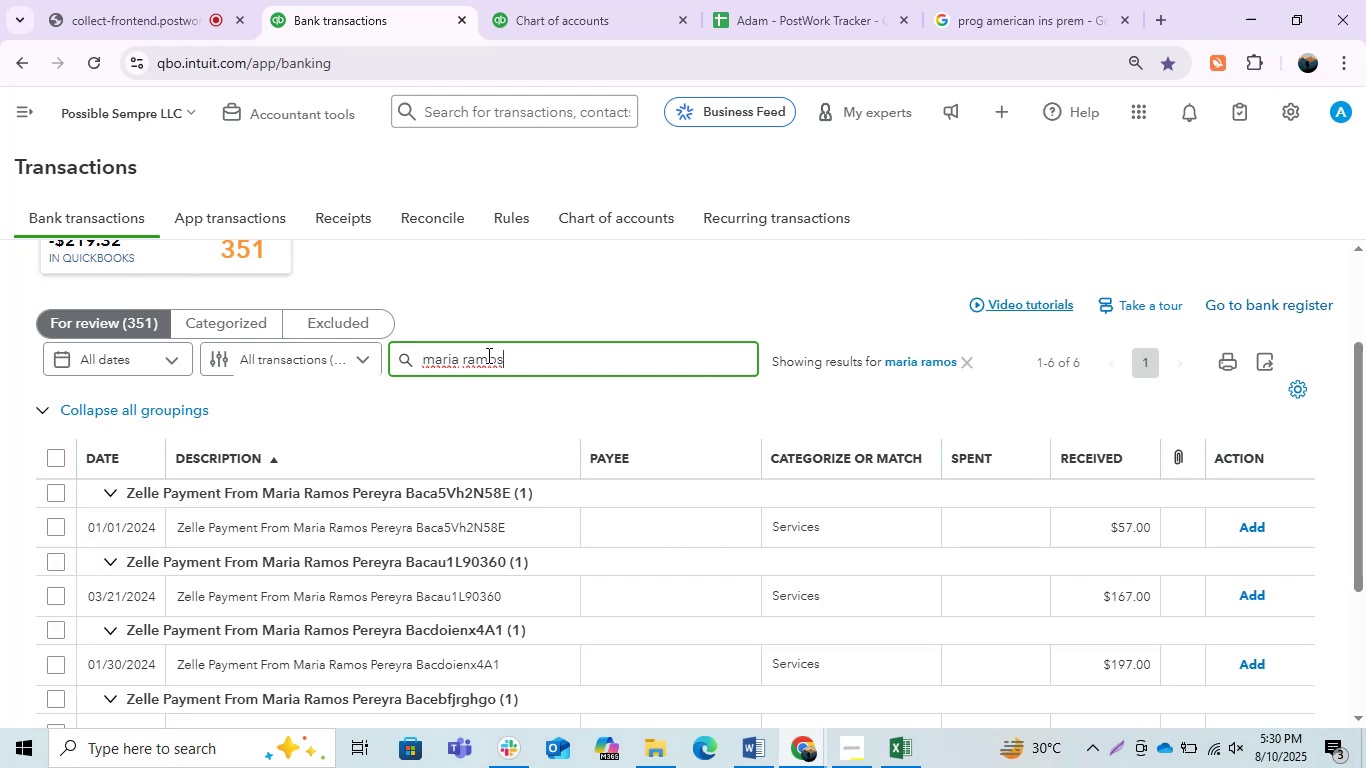 
scroll: coordinate [554, 446], scroll_direction: down, amount: 3.0
 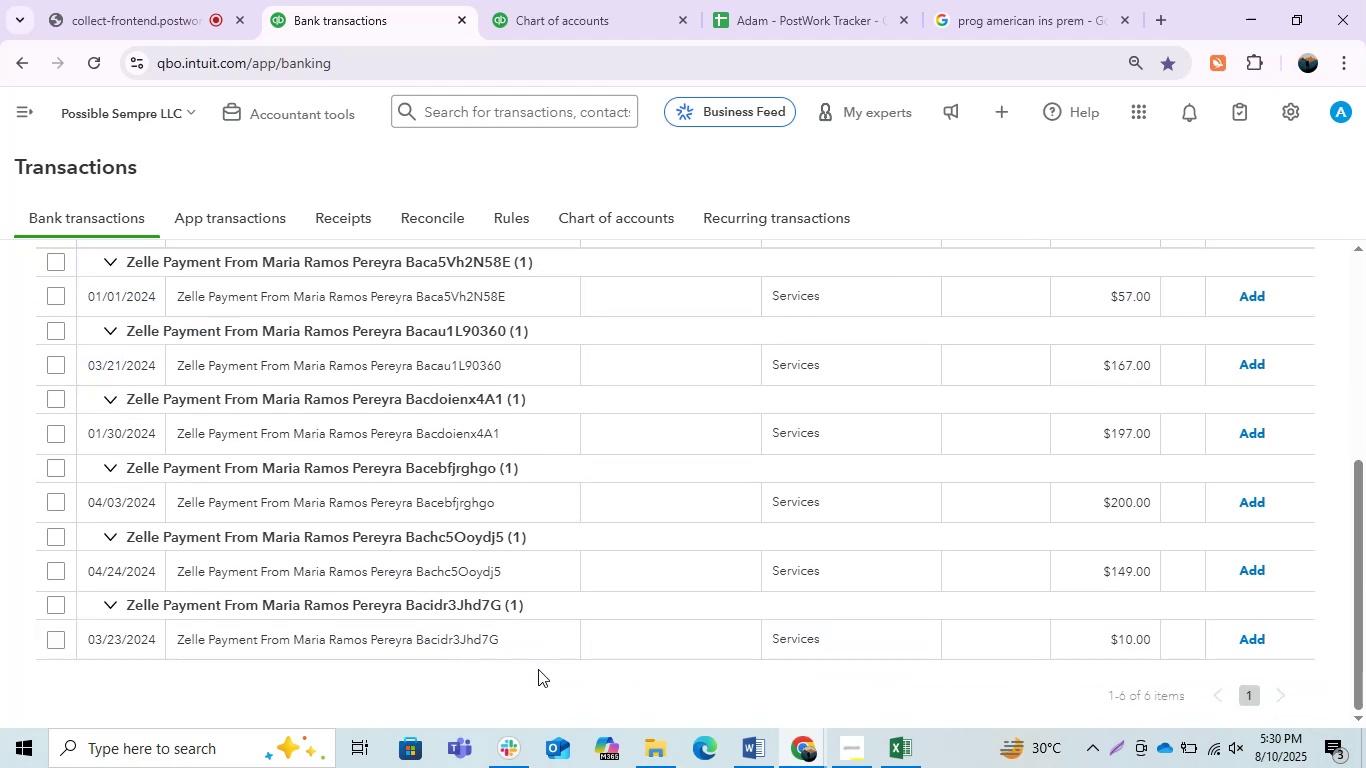 
scroll: coordinate [487, 649], scroll_direction: up, amount: 1.0
 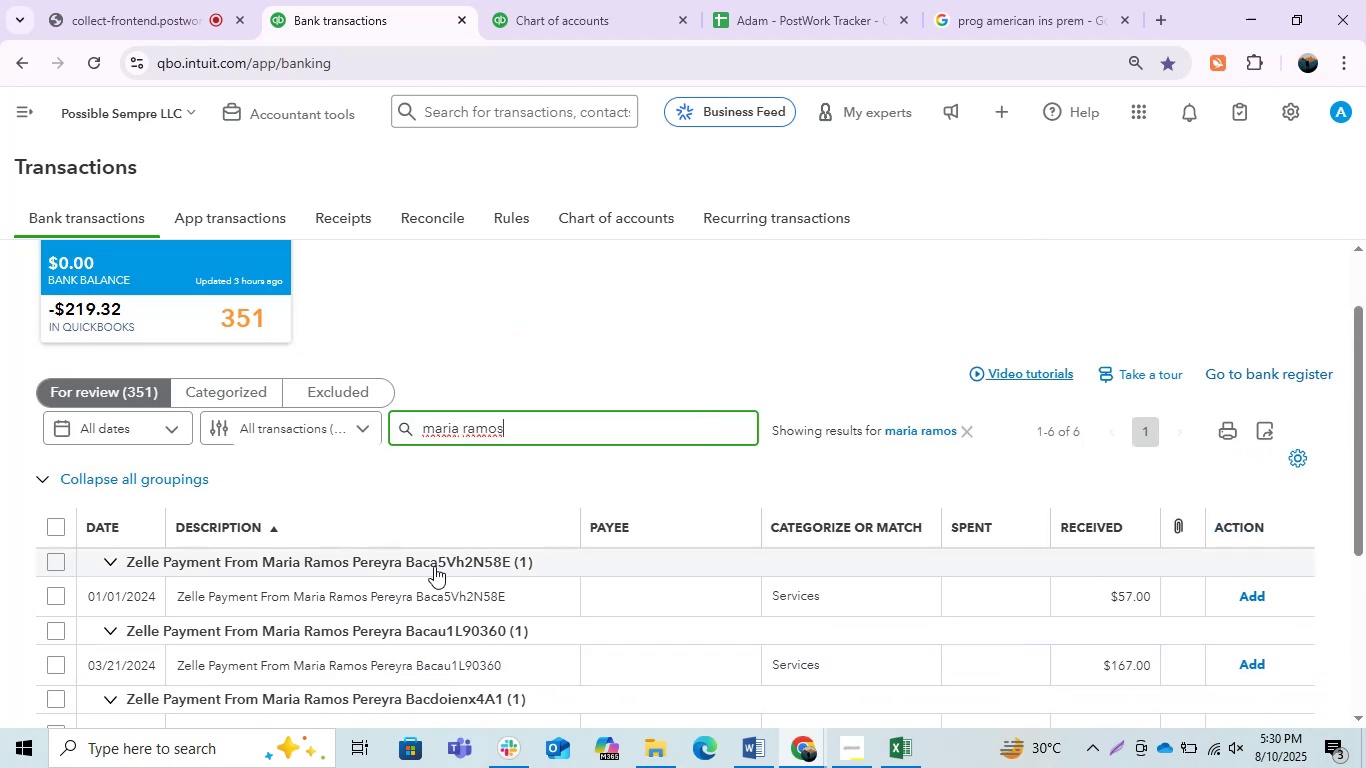 
left_click([442, 580])
 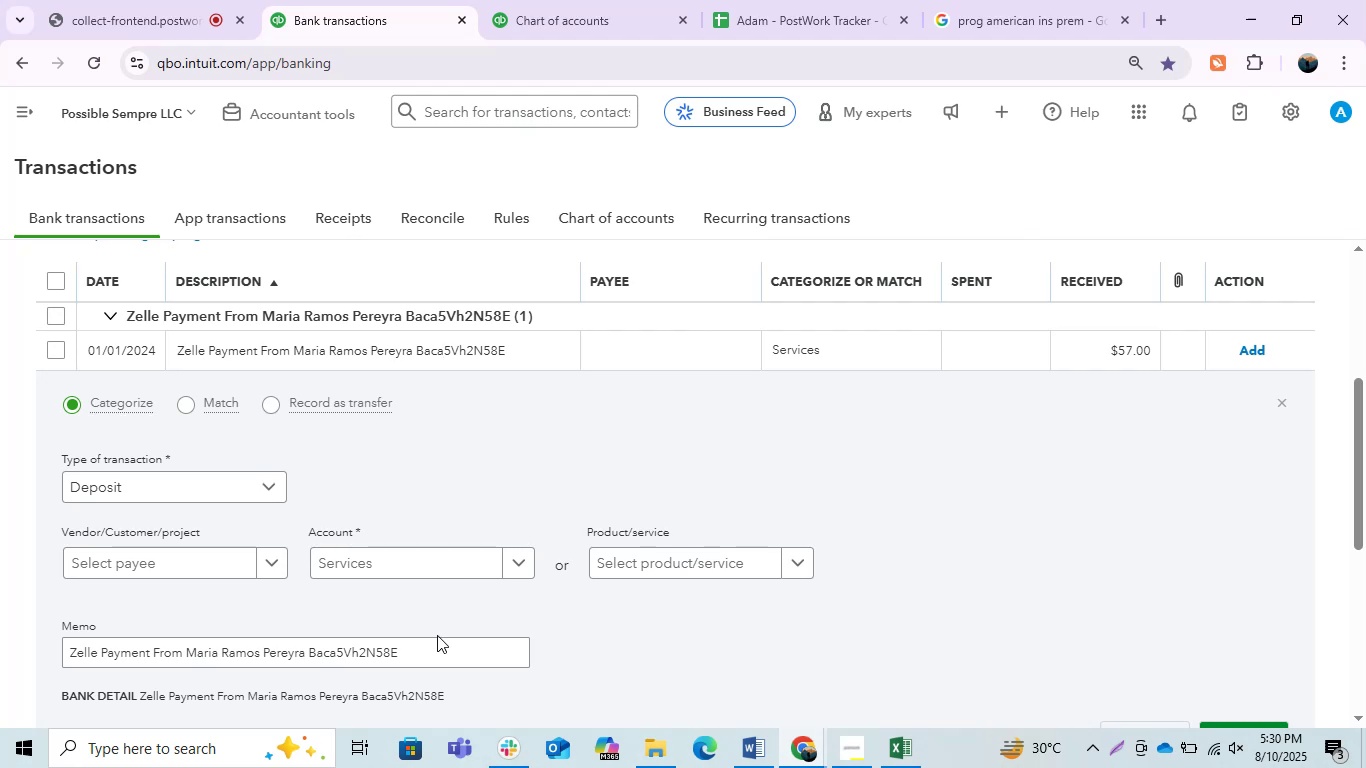 
left_click_drag(start_coordinate=[430, 665], to_coordinate=[0, 627])
 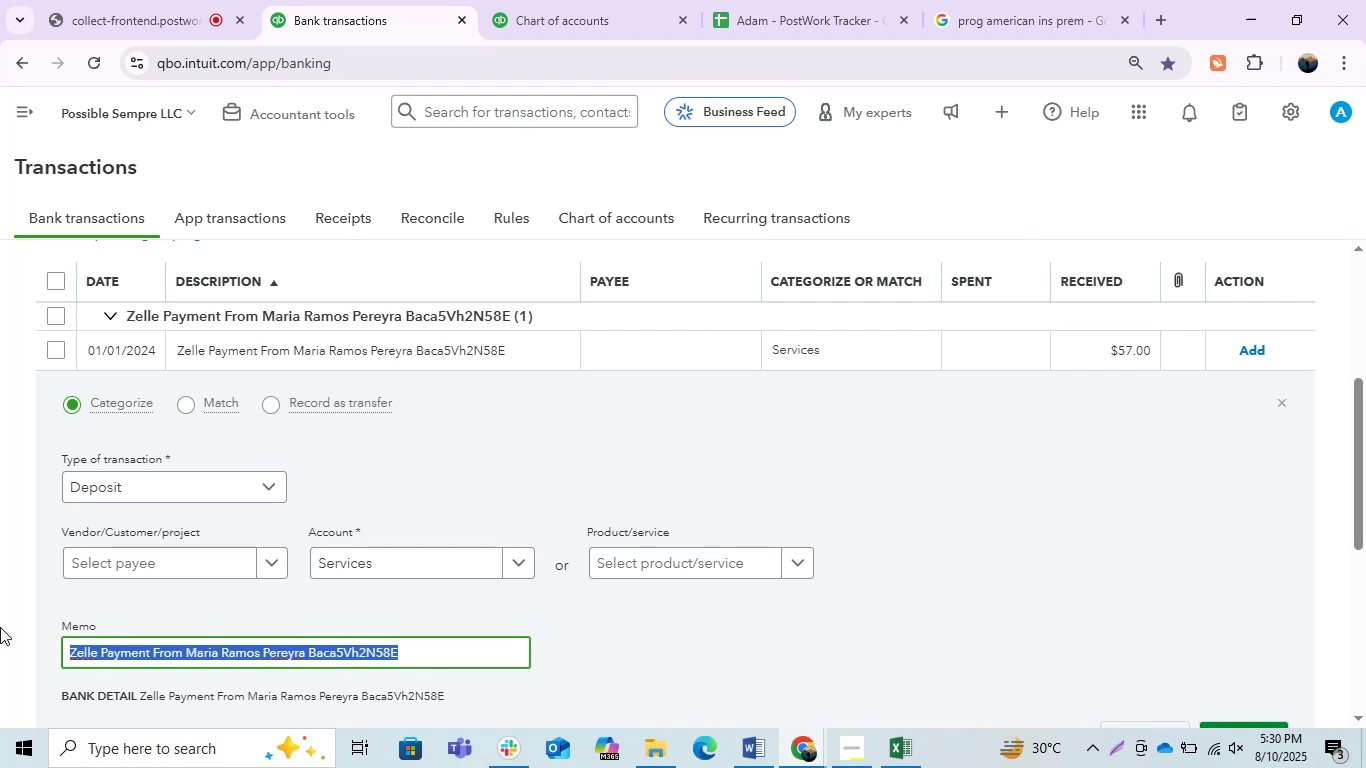 
key(Control+C)
 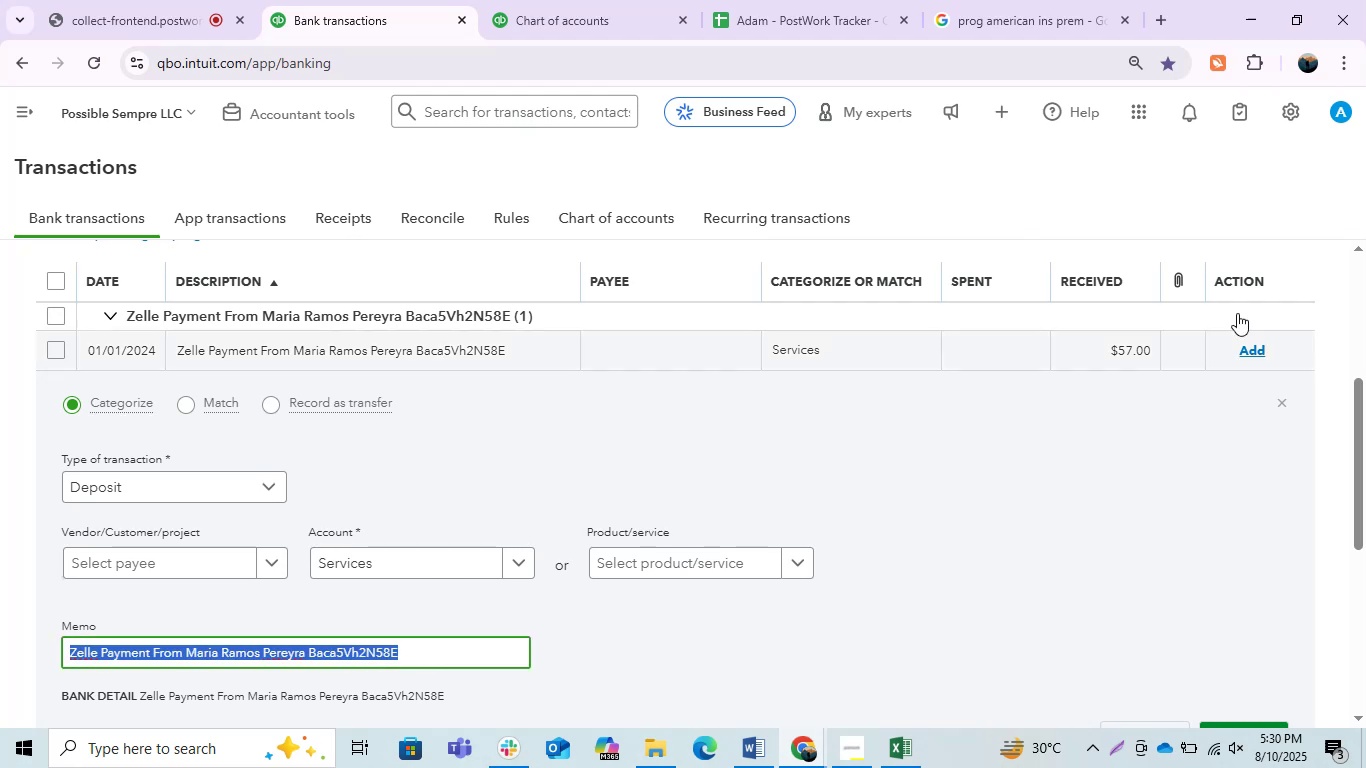 
key(Control+C)
 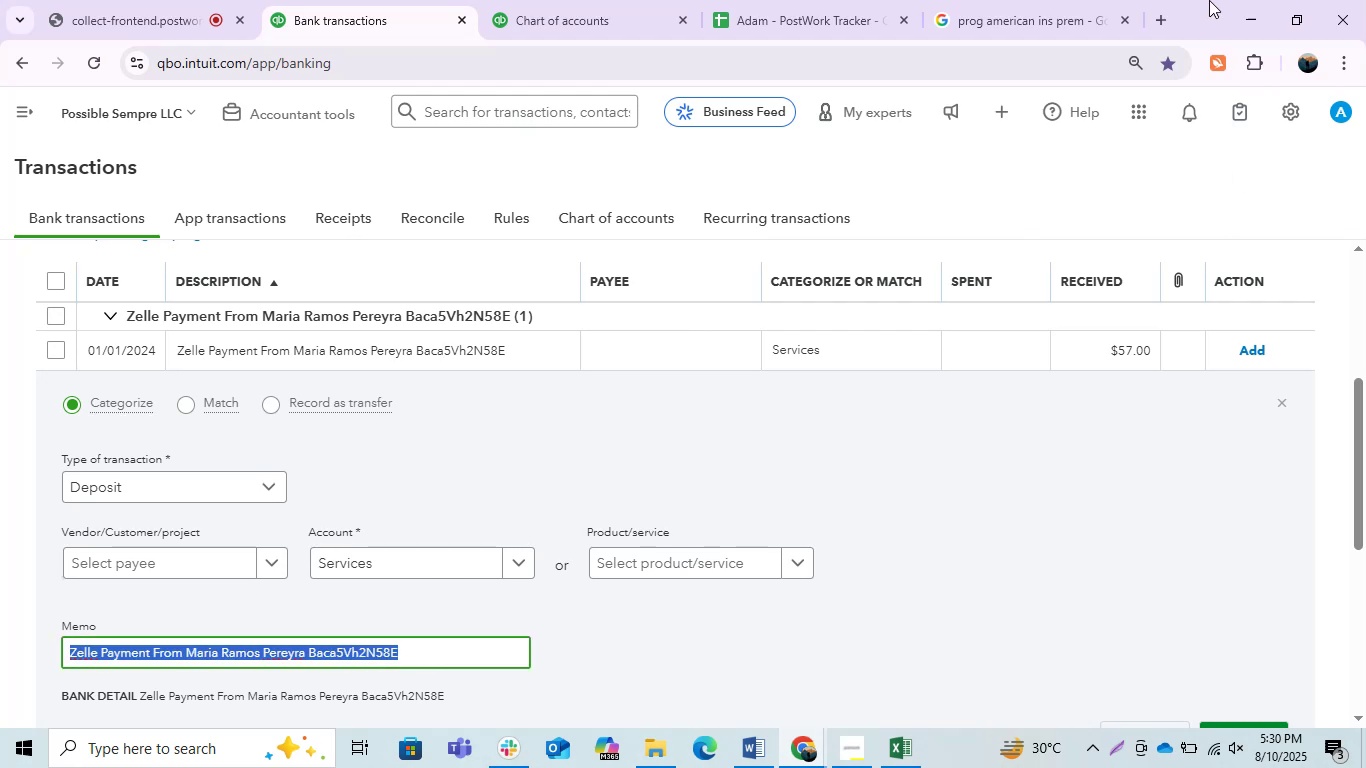 
key(Control+C)
 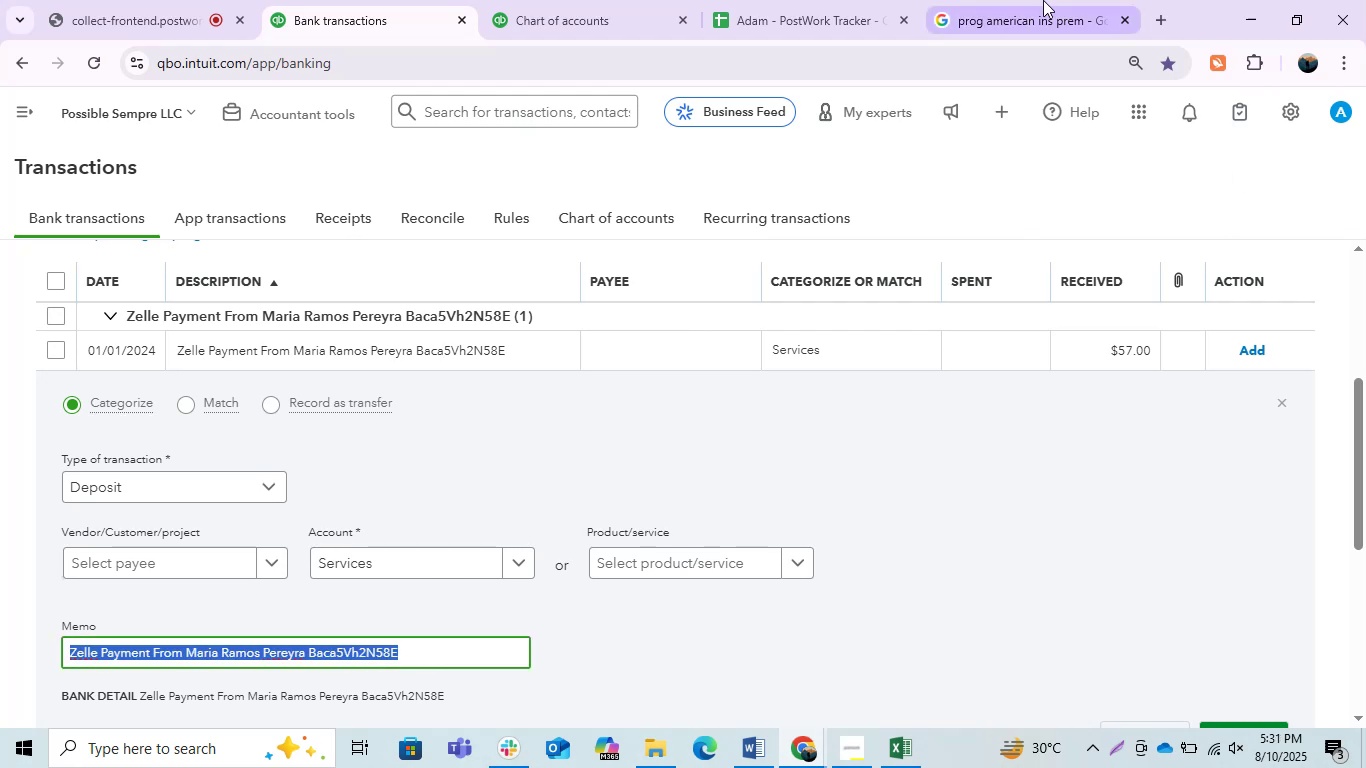 
left_click([1043, 0])
 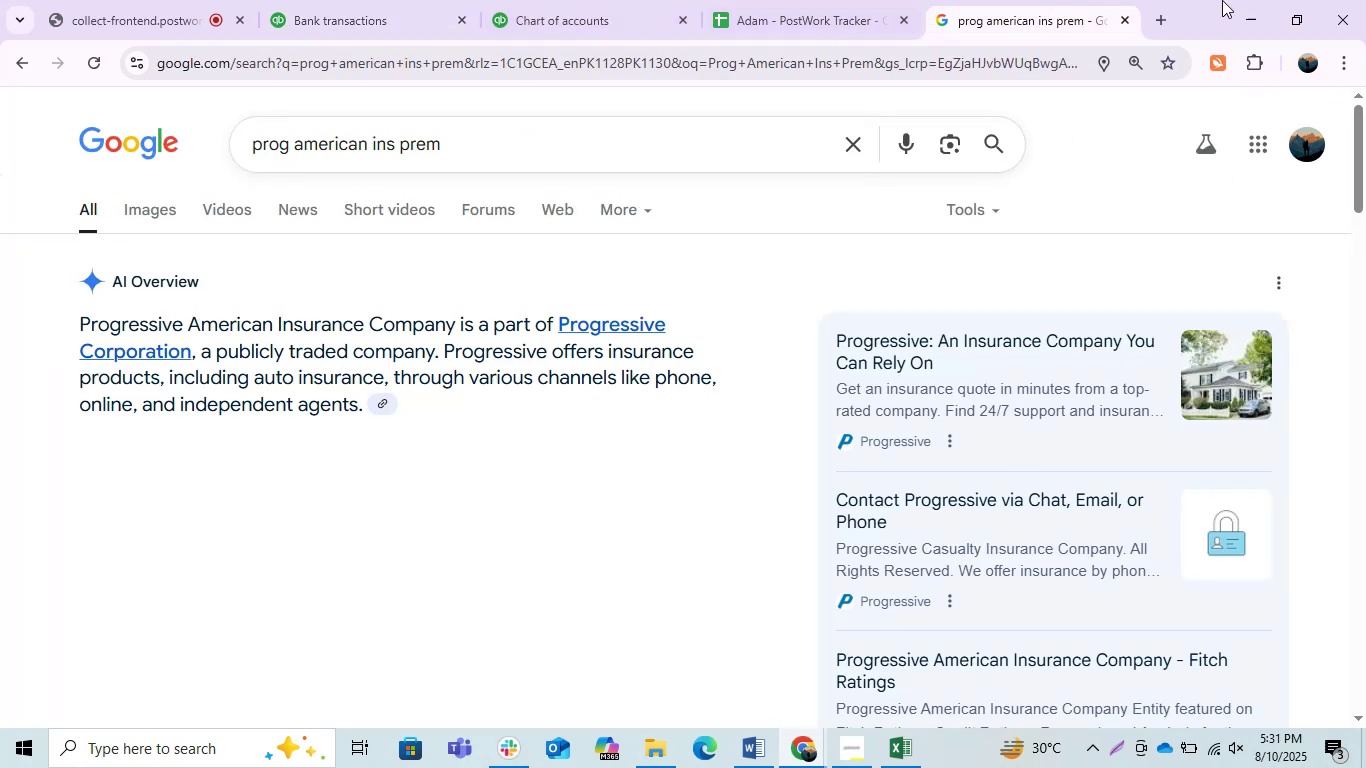 
left_click([1163, 15])
 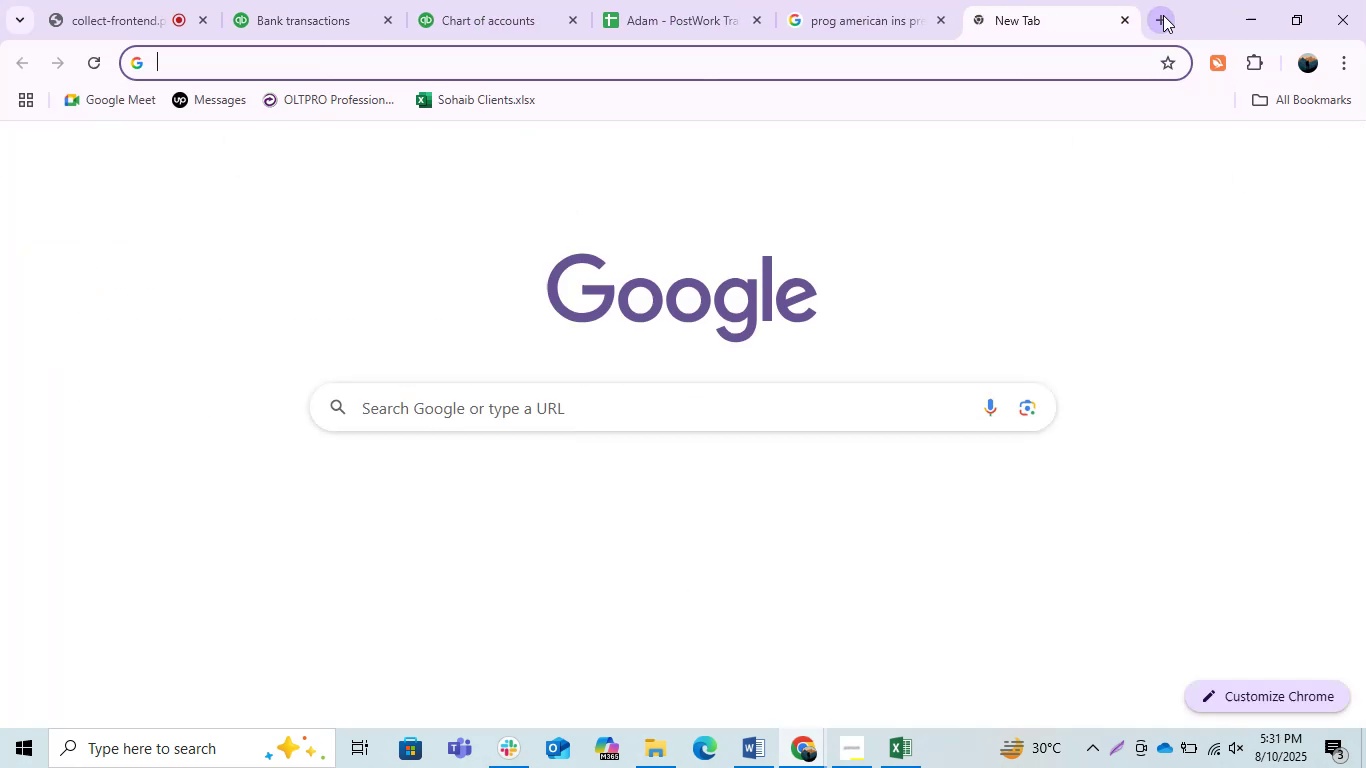 
type(ch)
 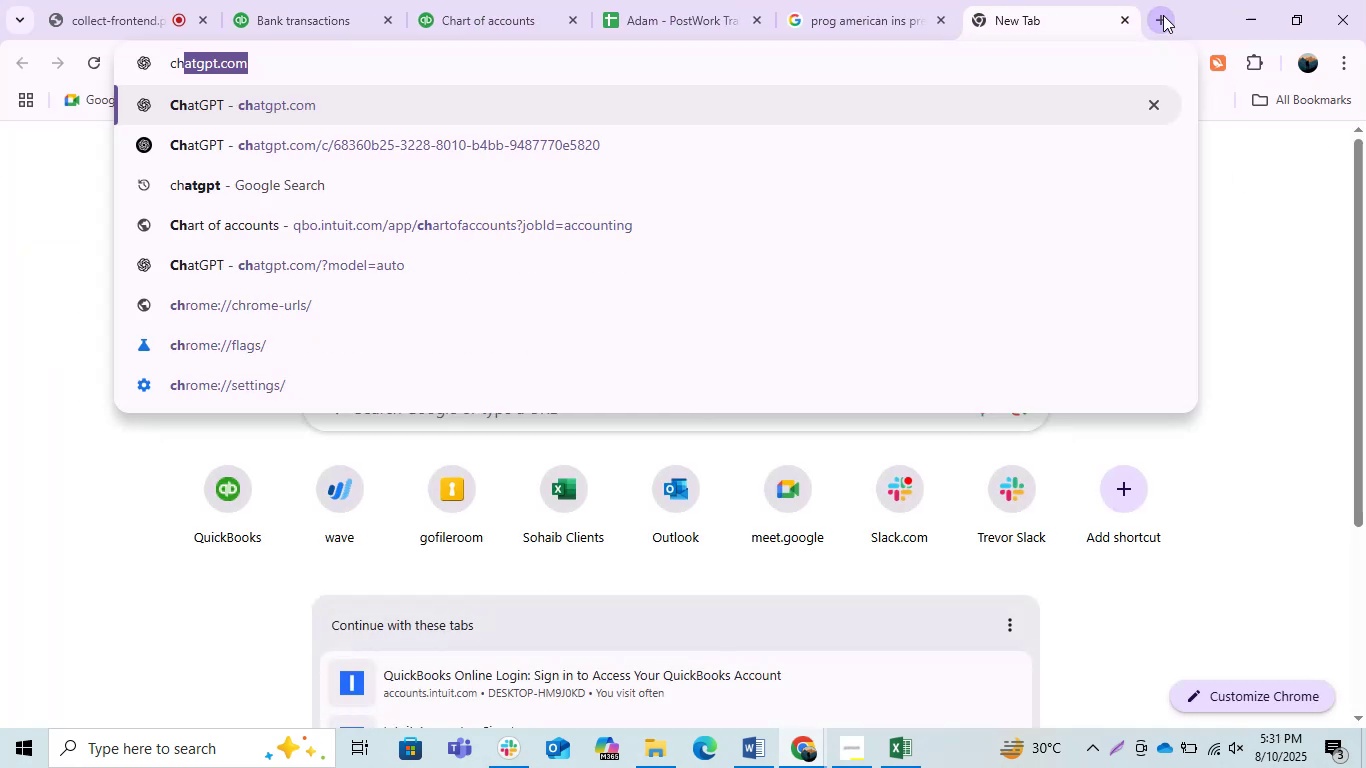 
key(Enter)
 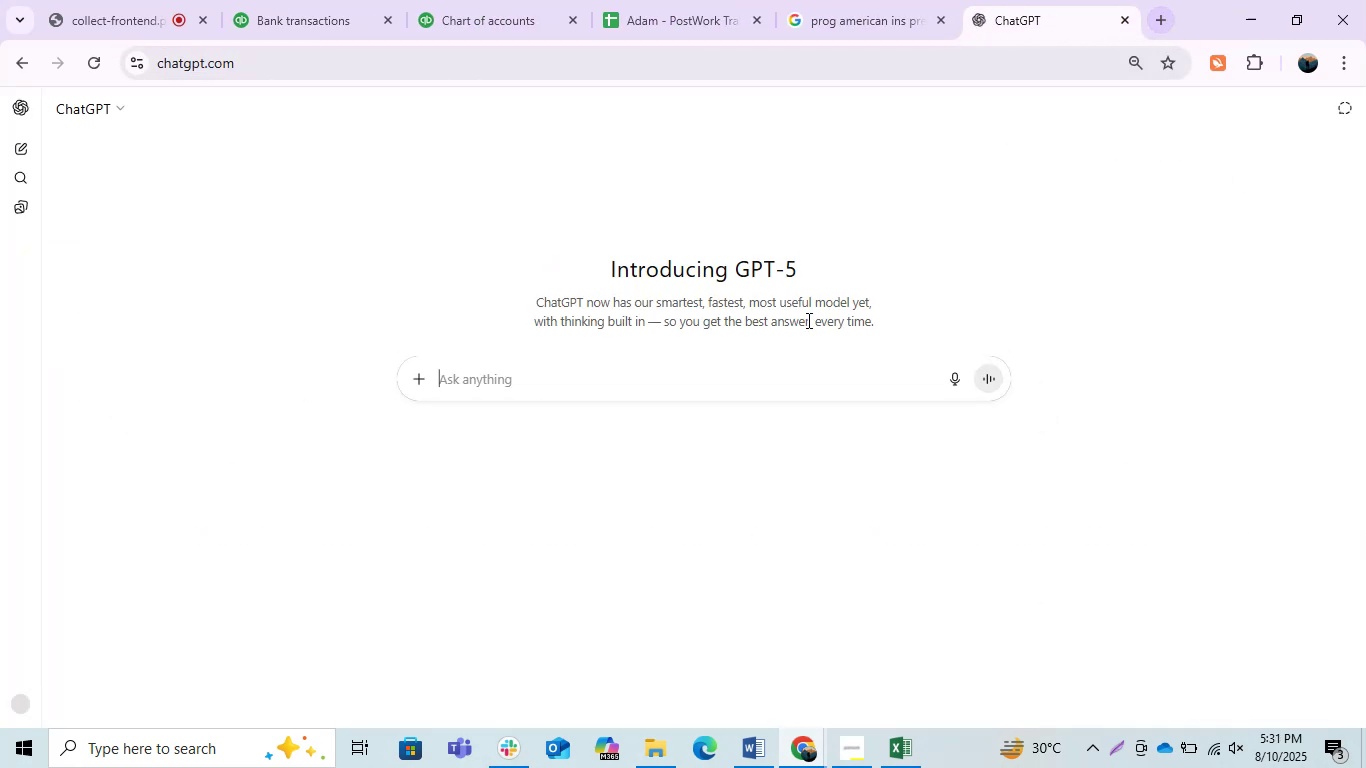 
key(Control+V)
 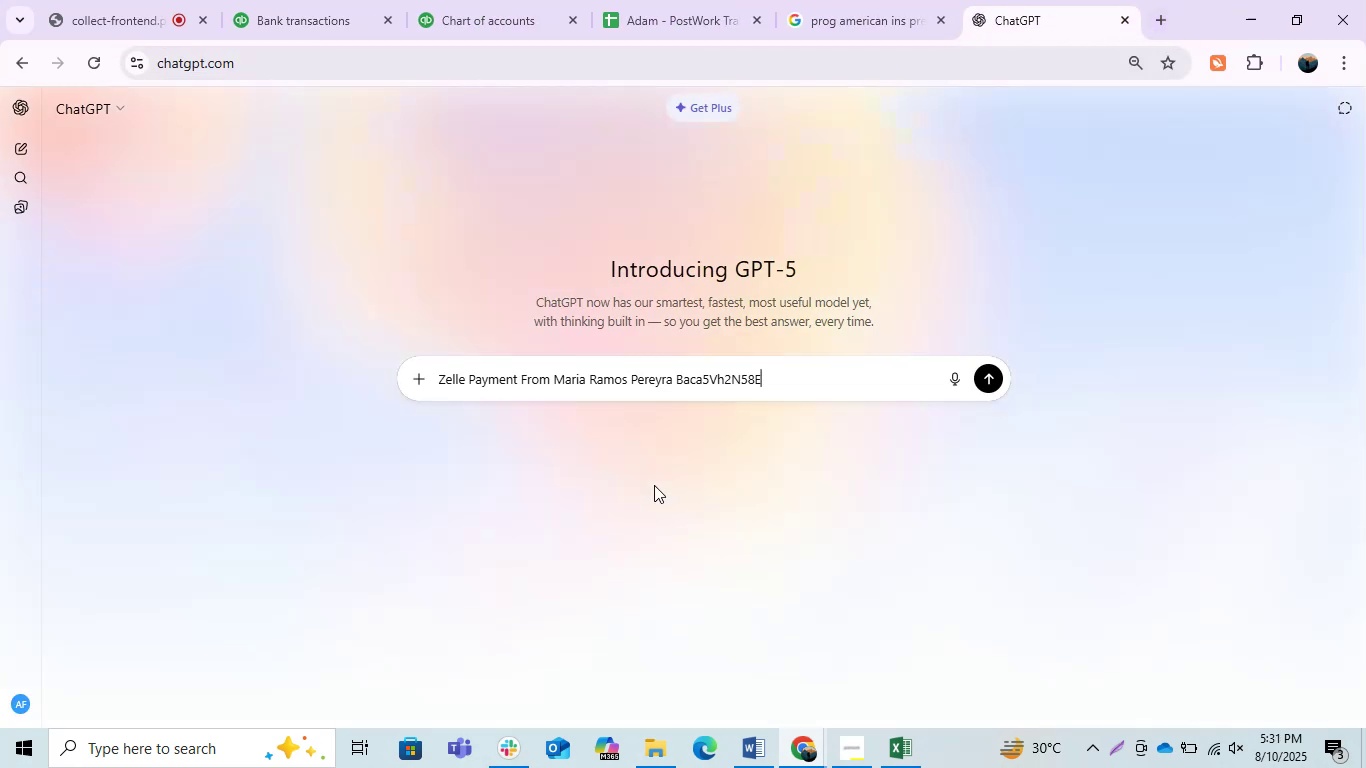 
key(Enter)
 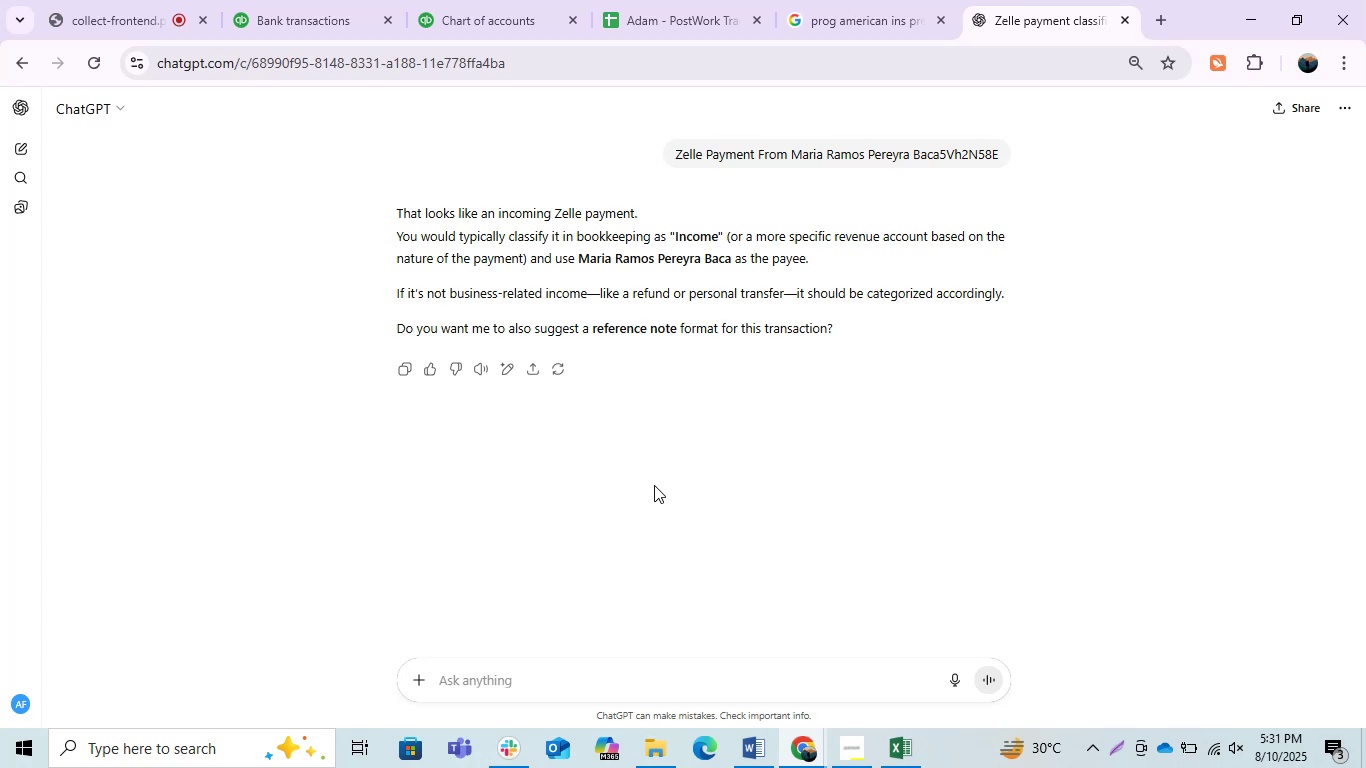 
wait(36.63)
 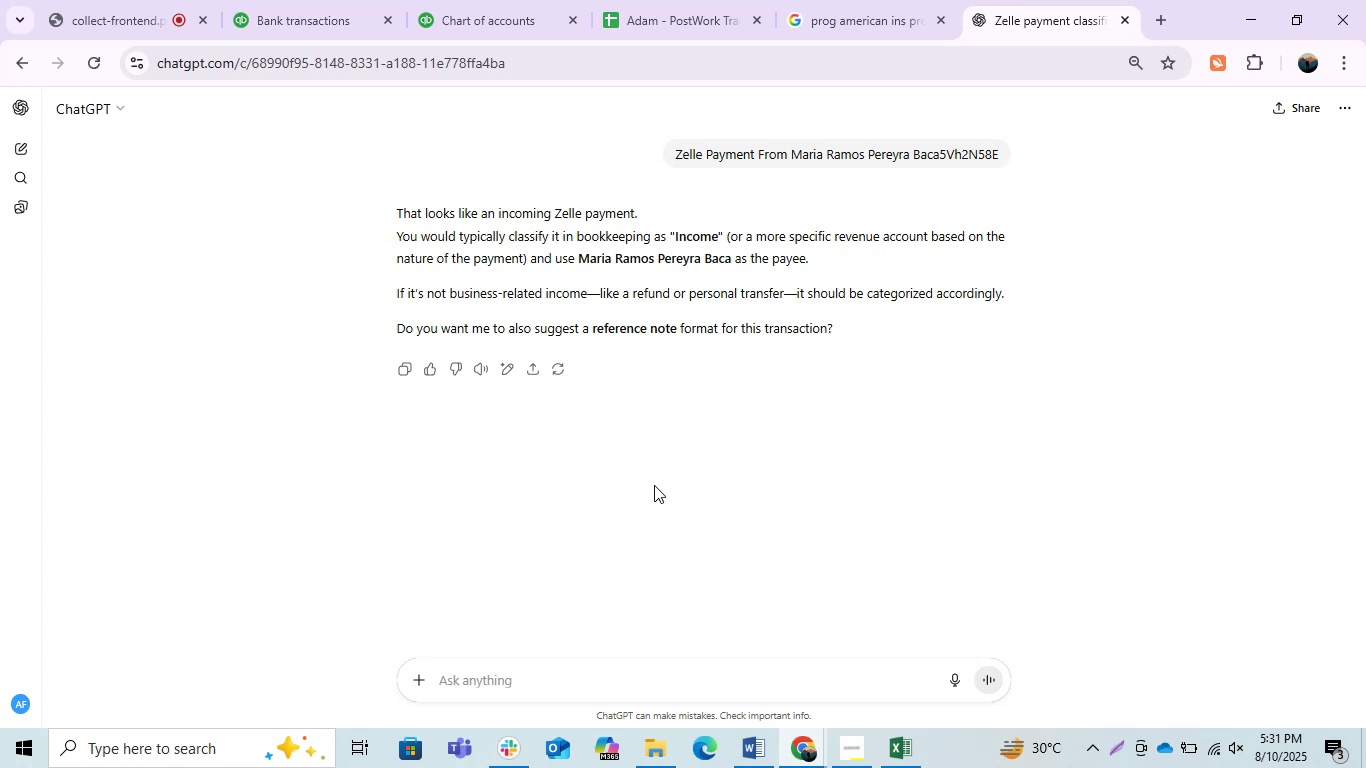 
left_click([654, 485])
 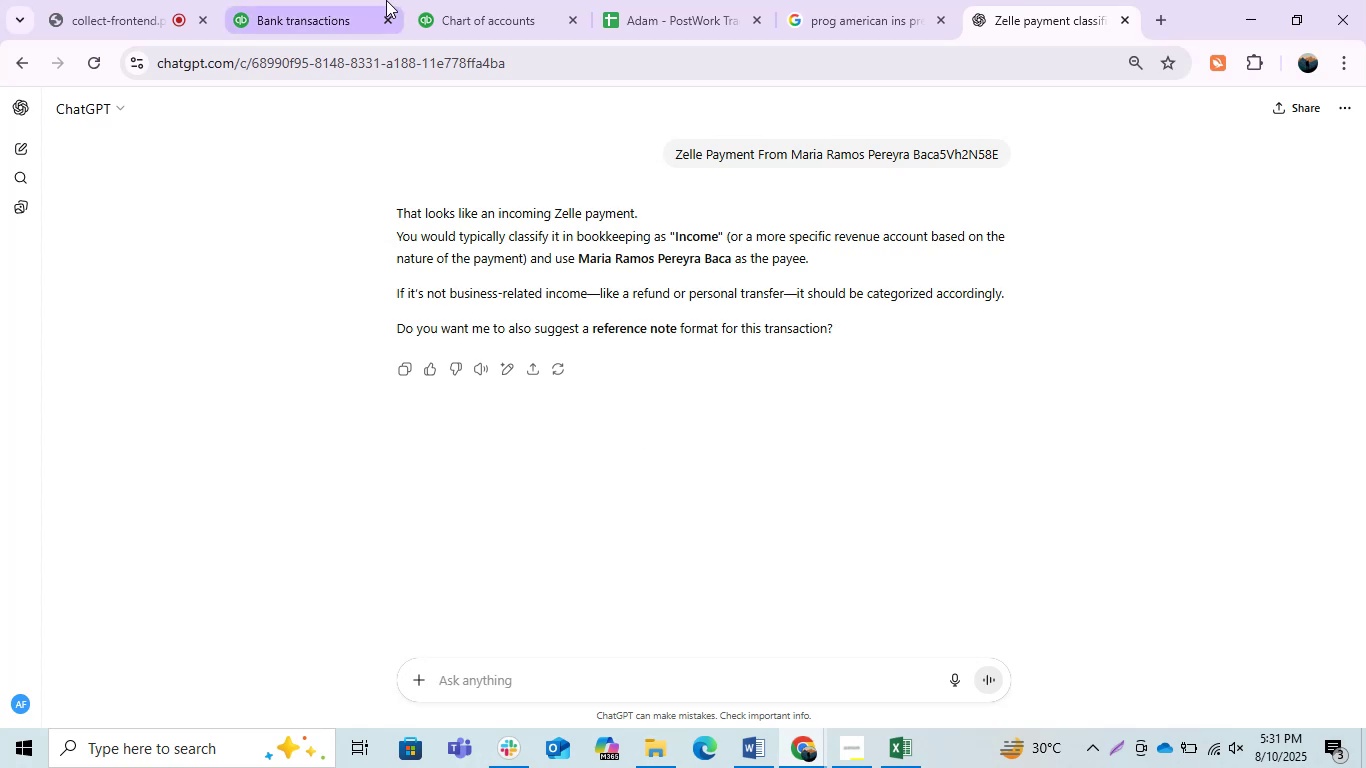 
left_click([361, 0])
 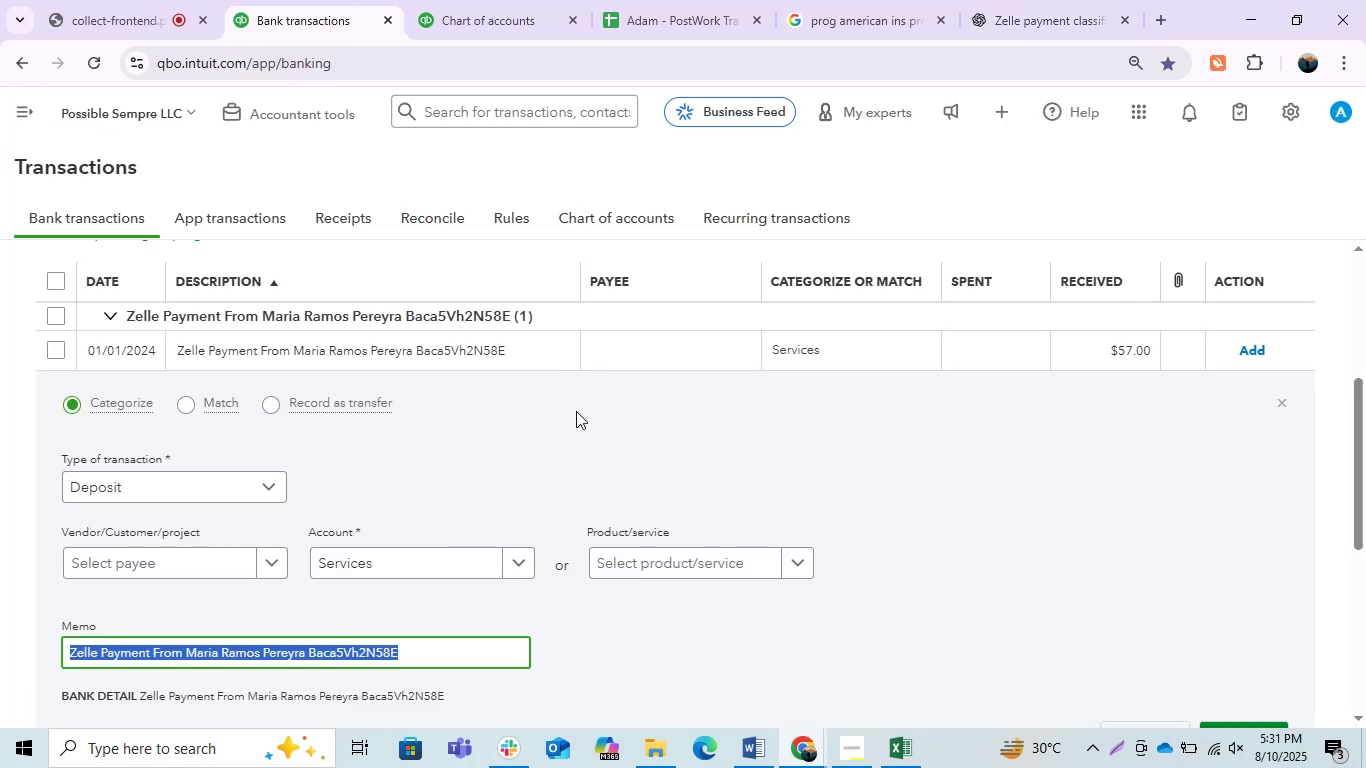 
left_click([572, 456])
 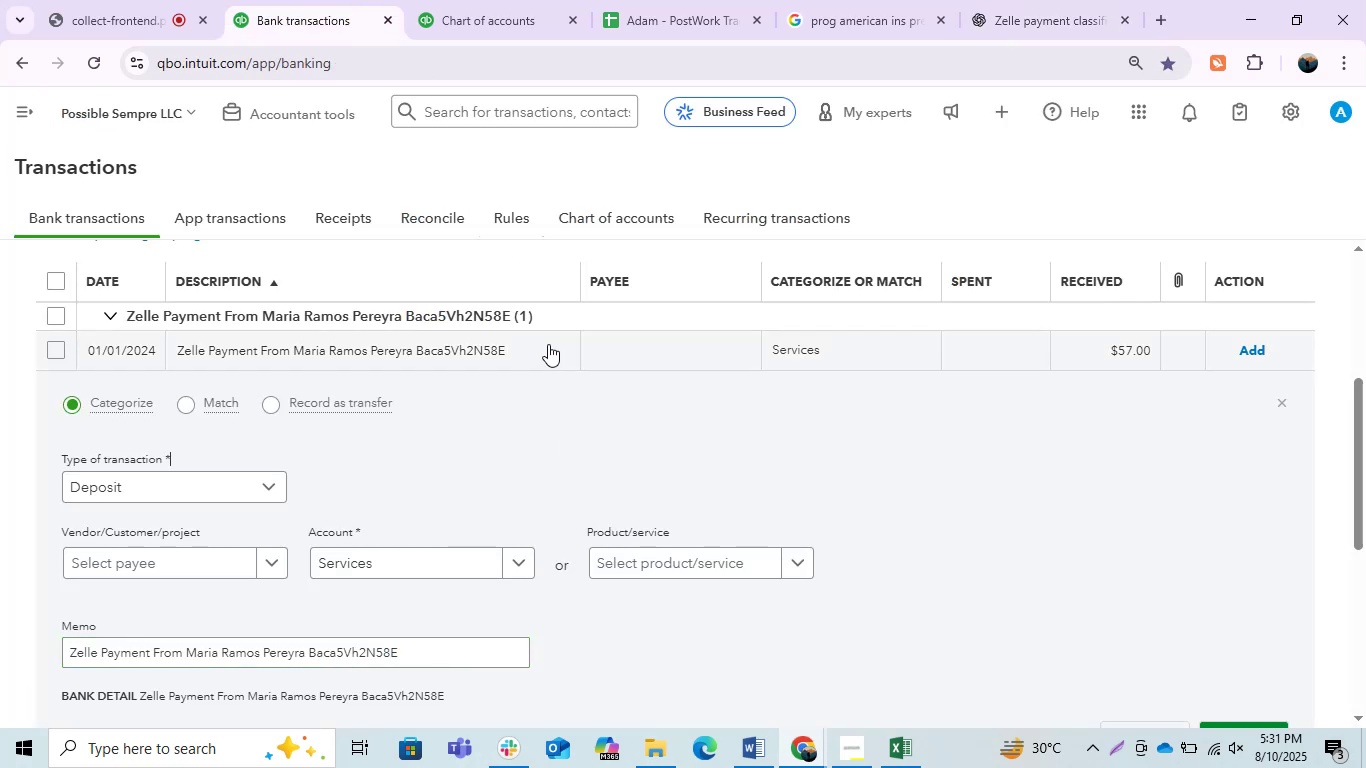 
left_click([548, 344])
 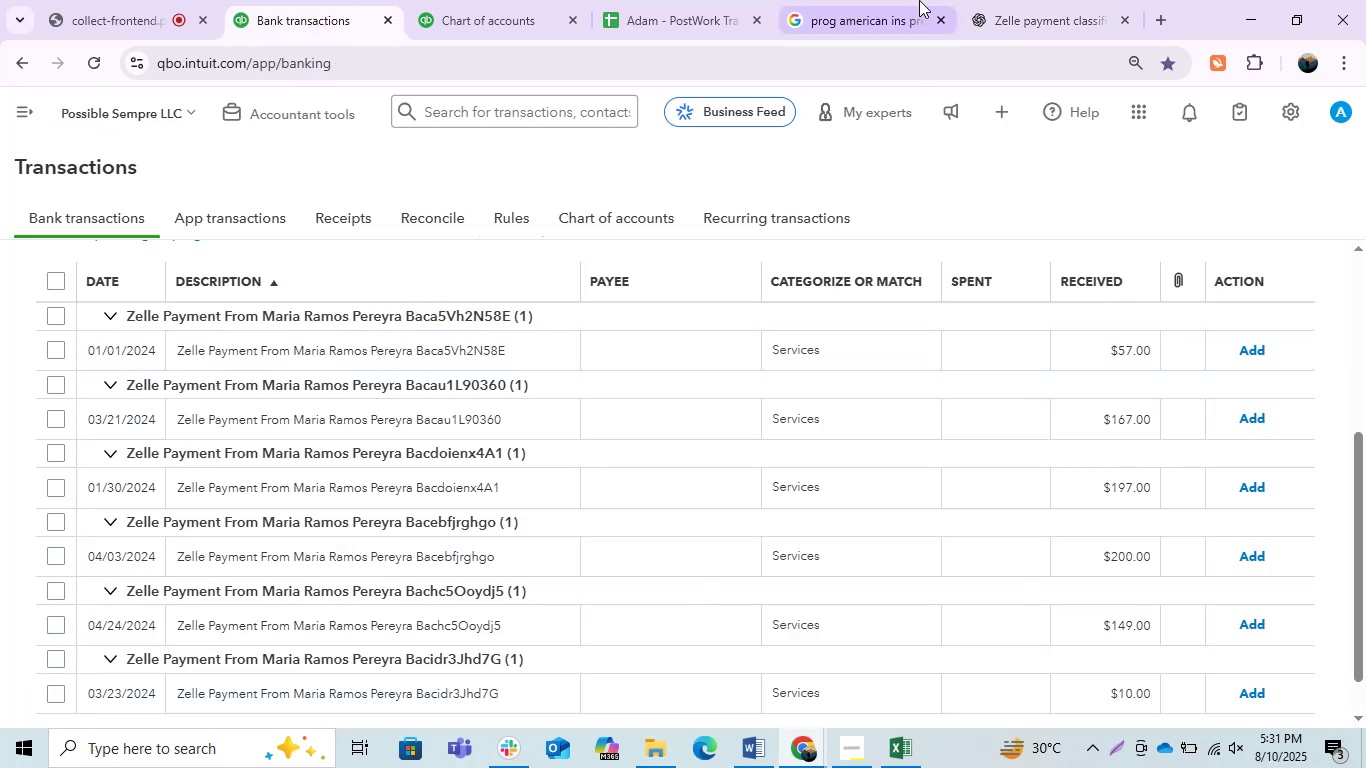 
left_click([1024, 0])
 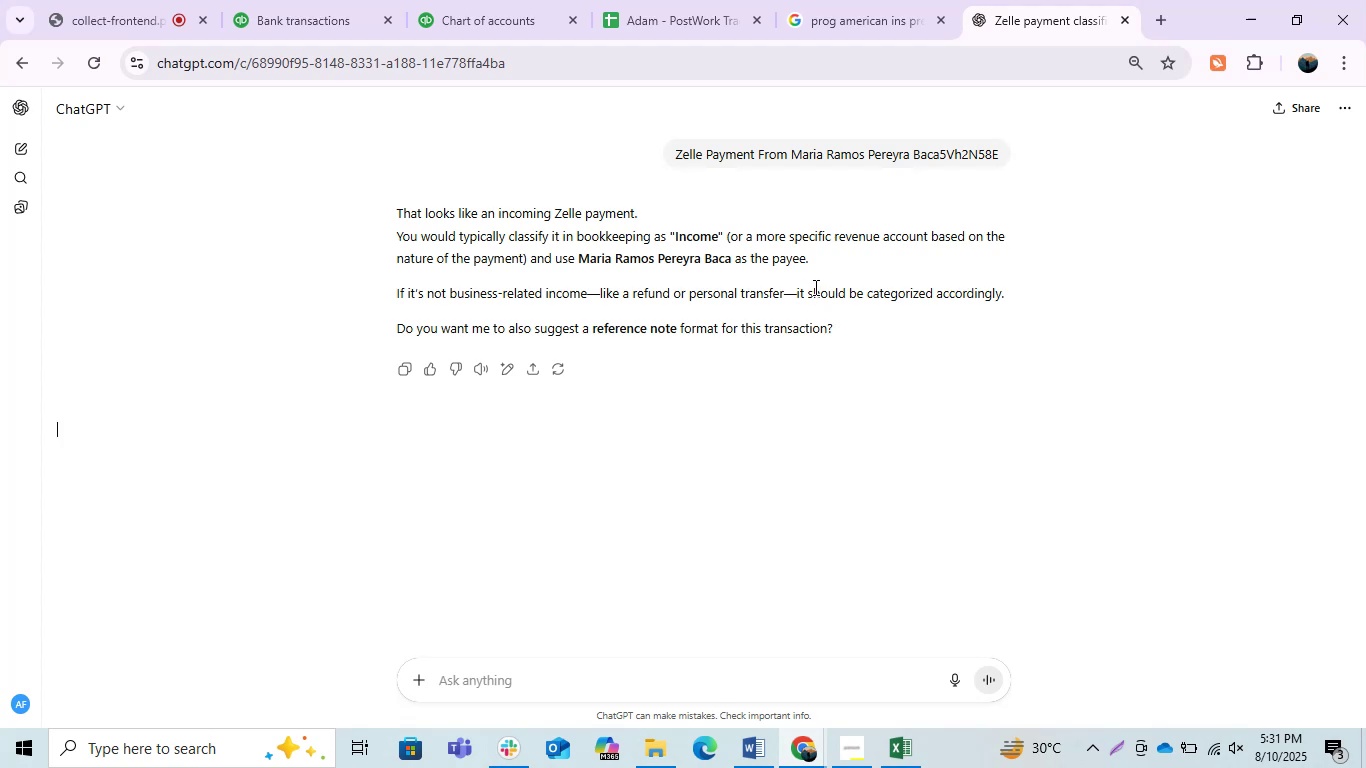 
wait(14.78)
 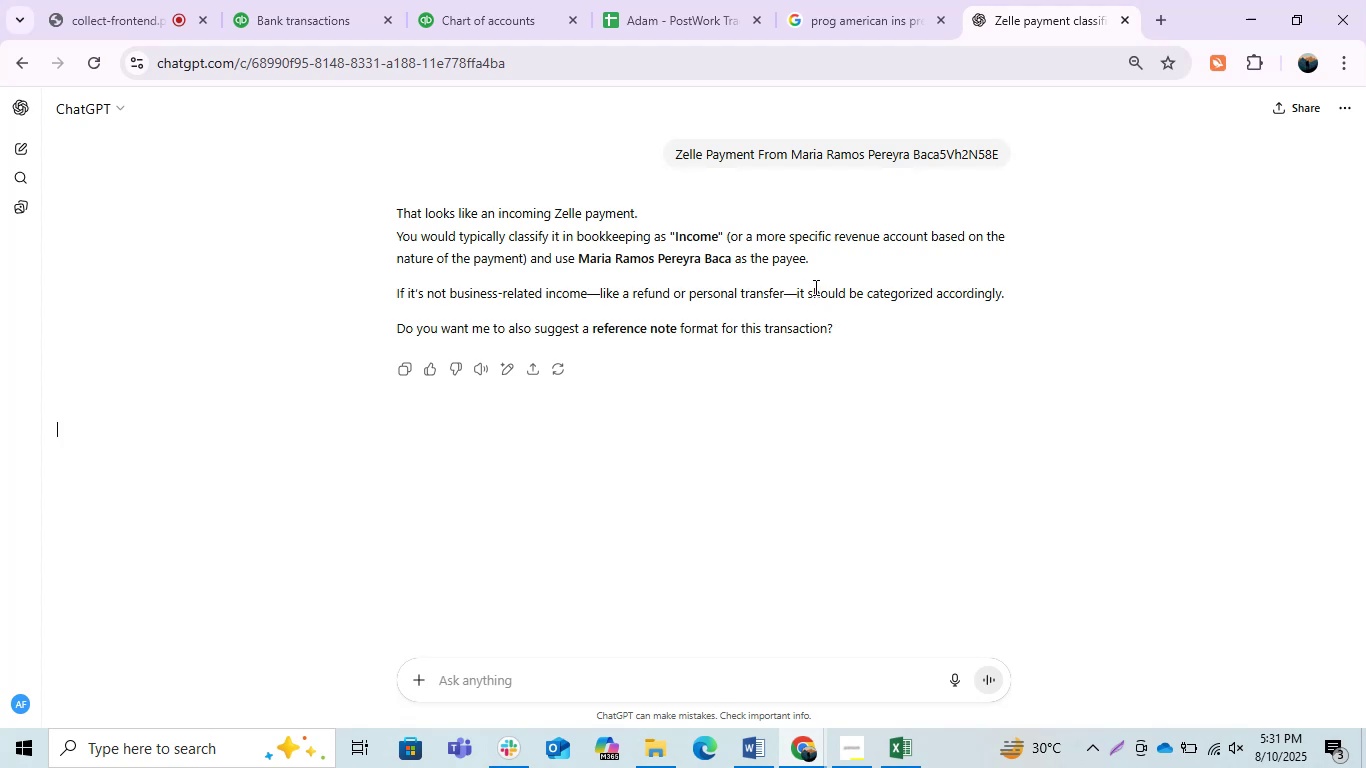 
left_click([329, 0])
 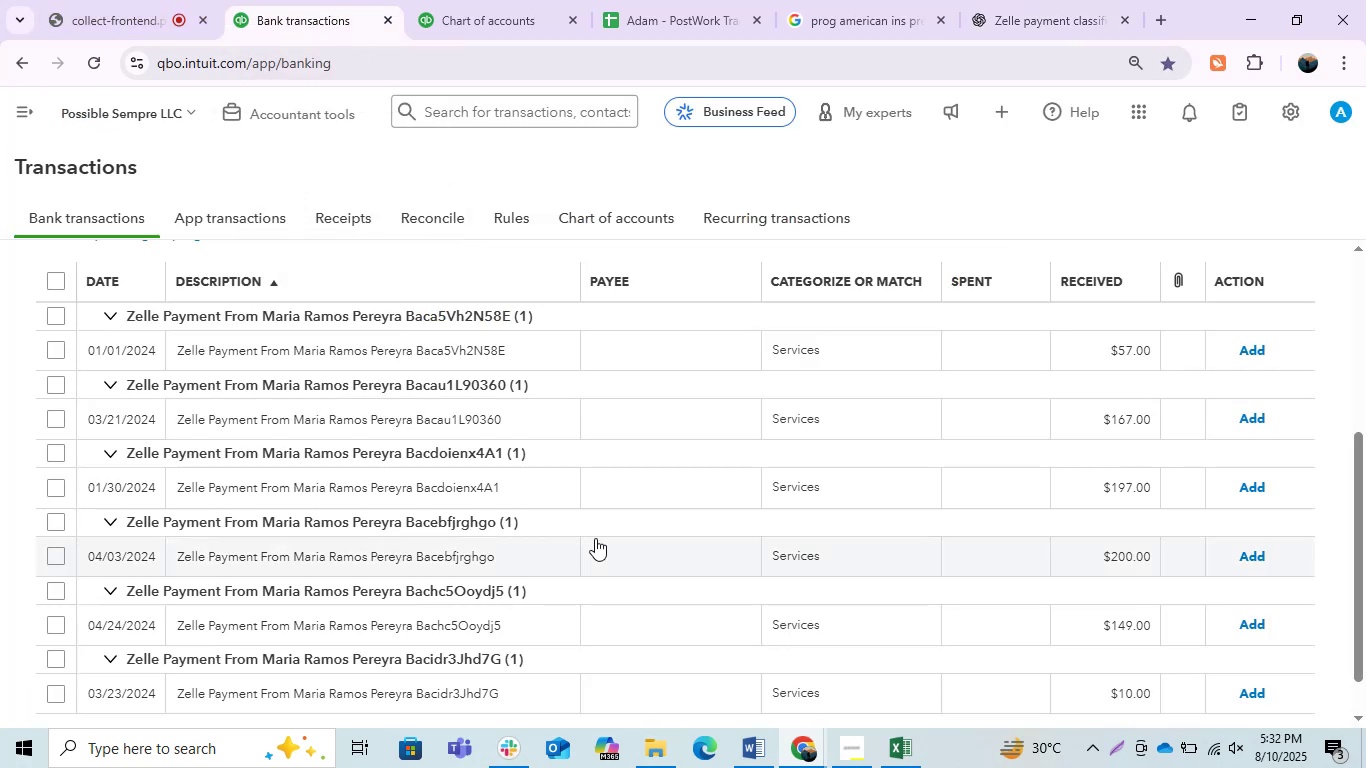 
scroll: coordinate [481, 506], scroll_direction: down, amount: 2.0
 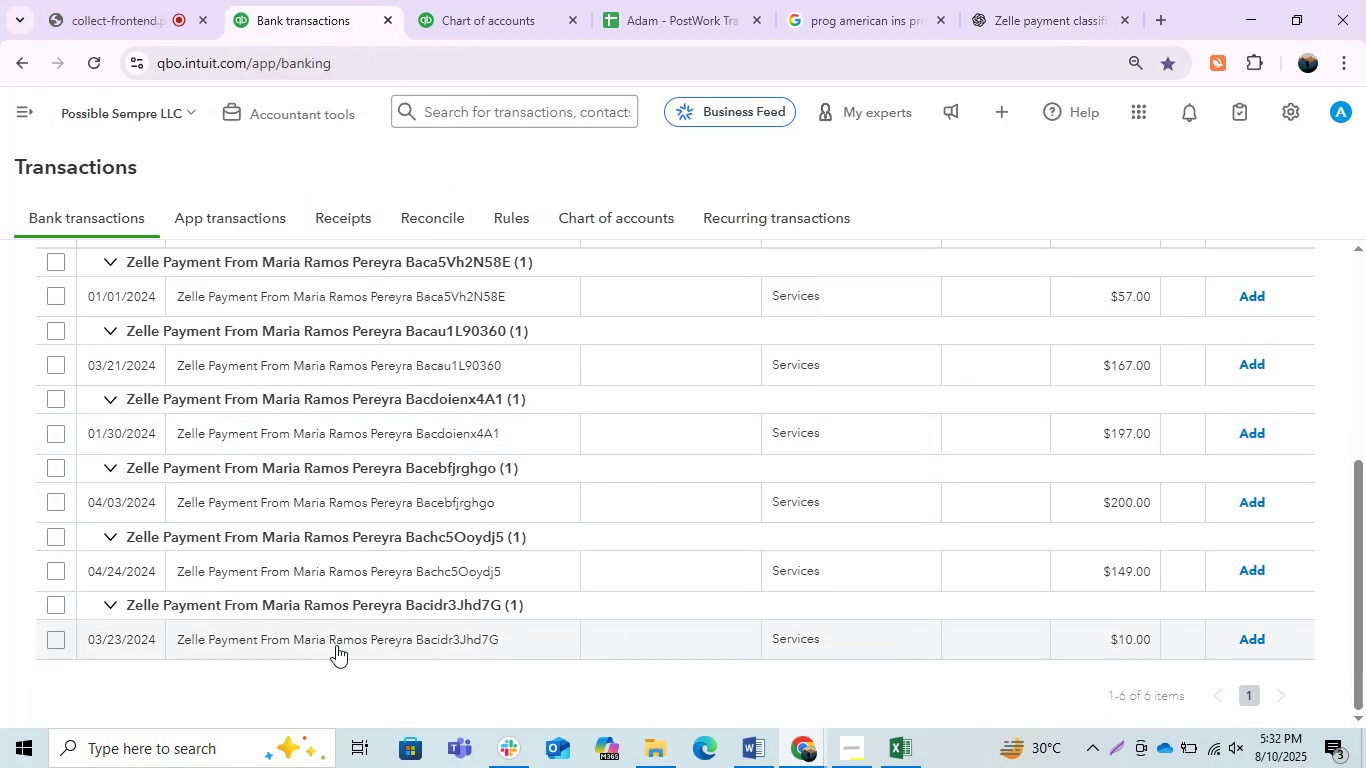 
scroll: coordinate [331, 644], scroll_direction: up, amount: 2.0
 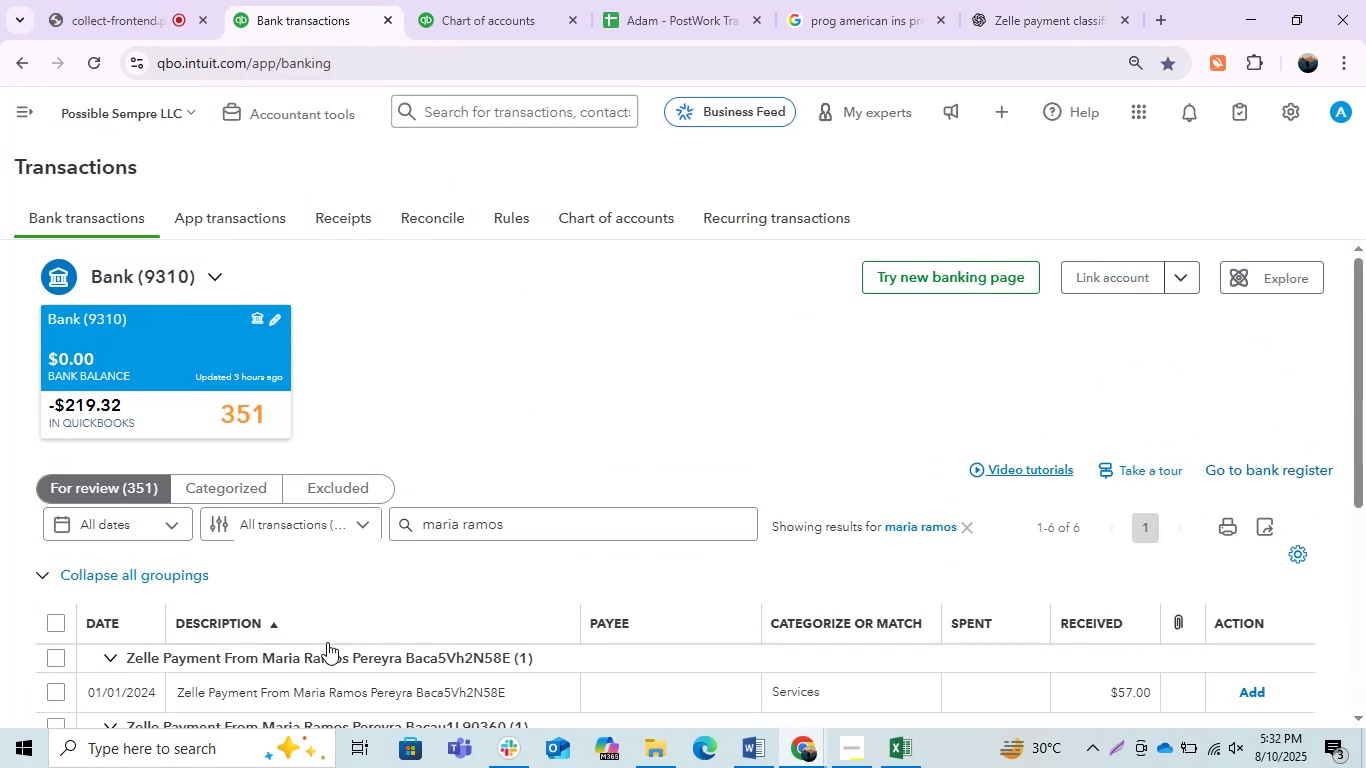 
scroll: coordinate [327, 642], scroll_direction: down, amount: 1.0
 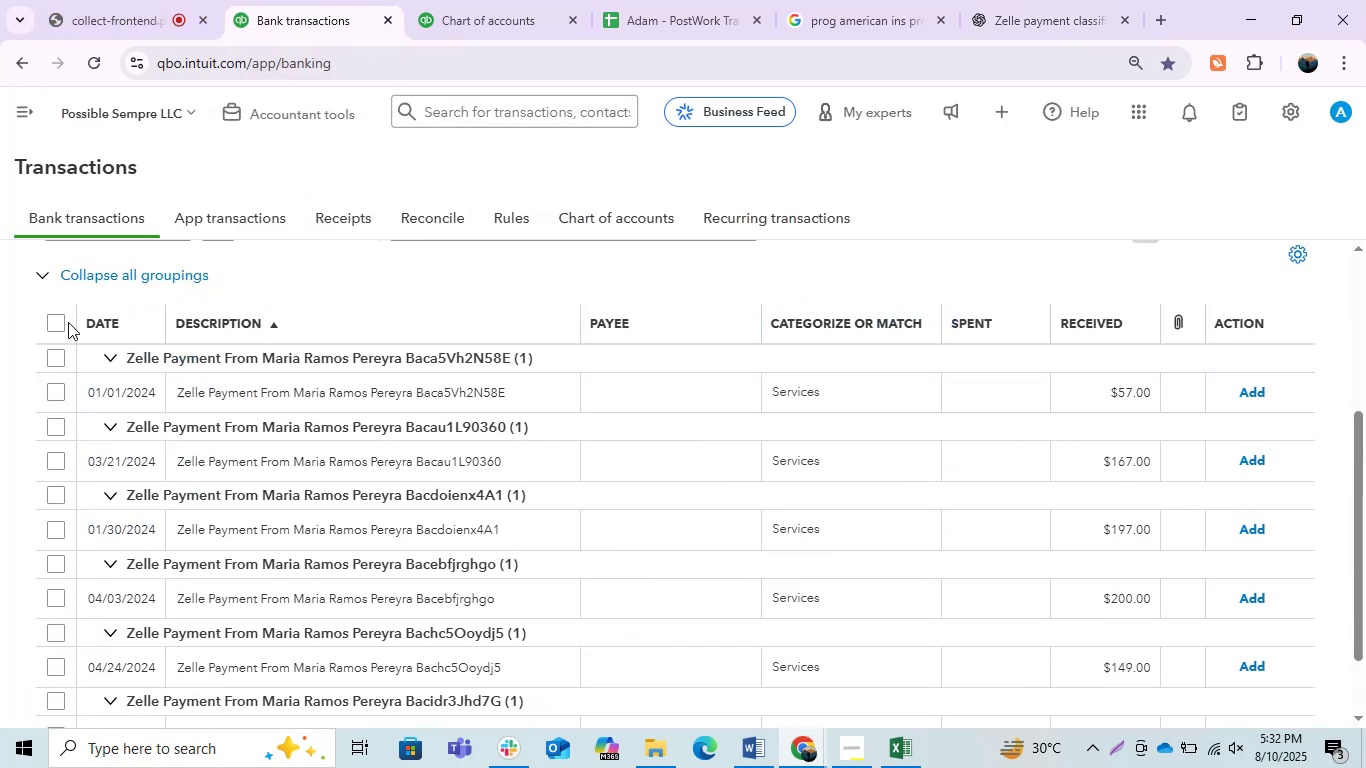 
left_click([52, 322])
 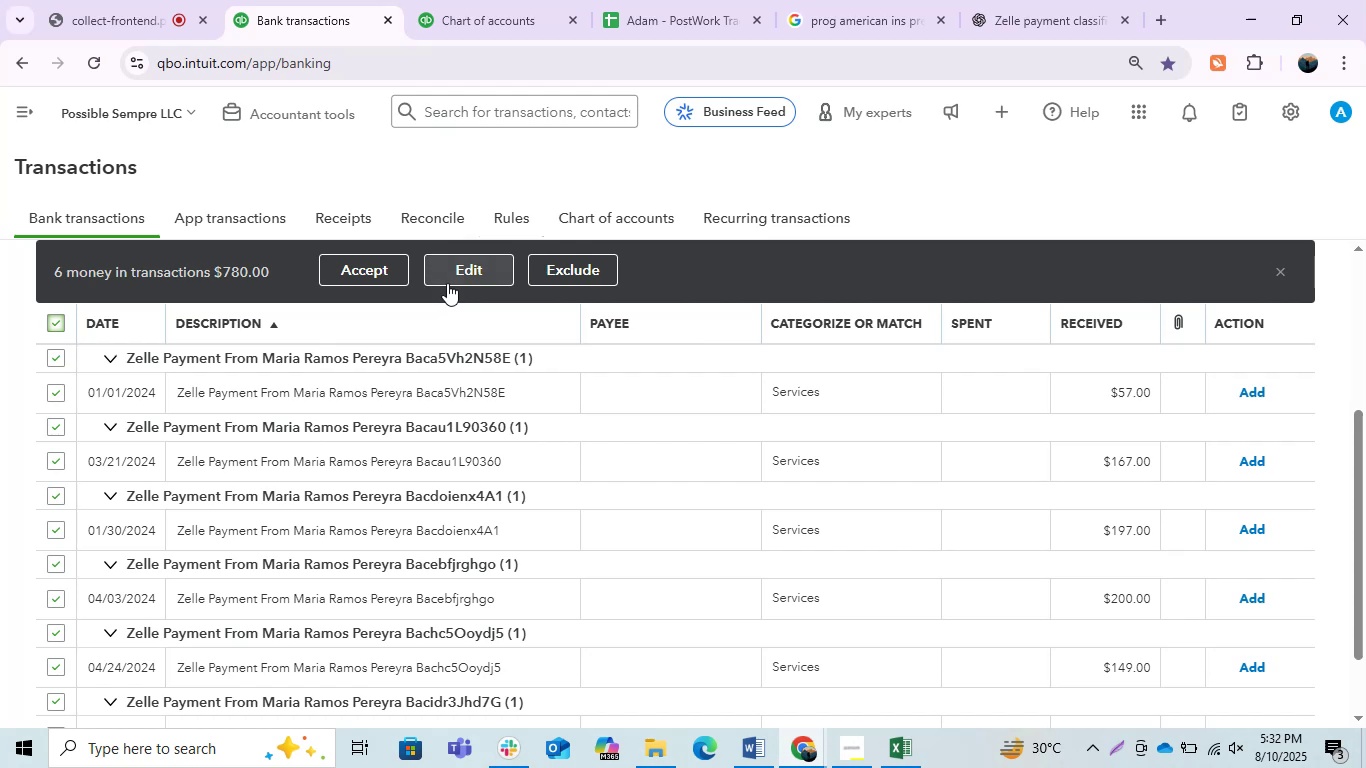 
left_click([470, 278])
 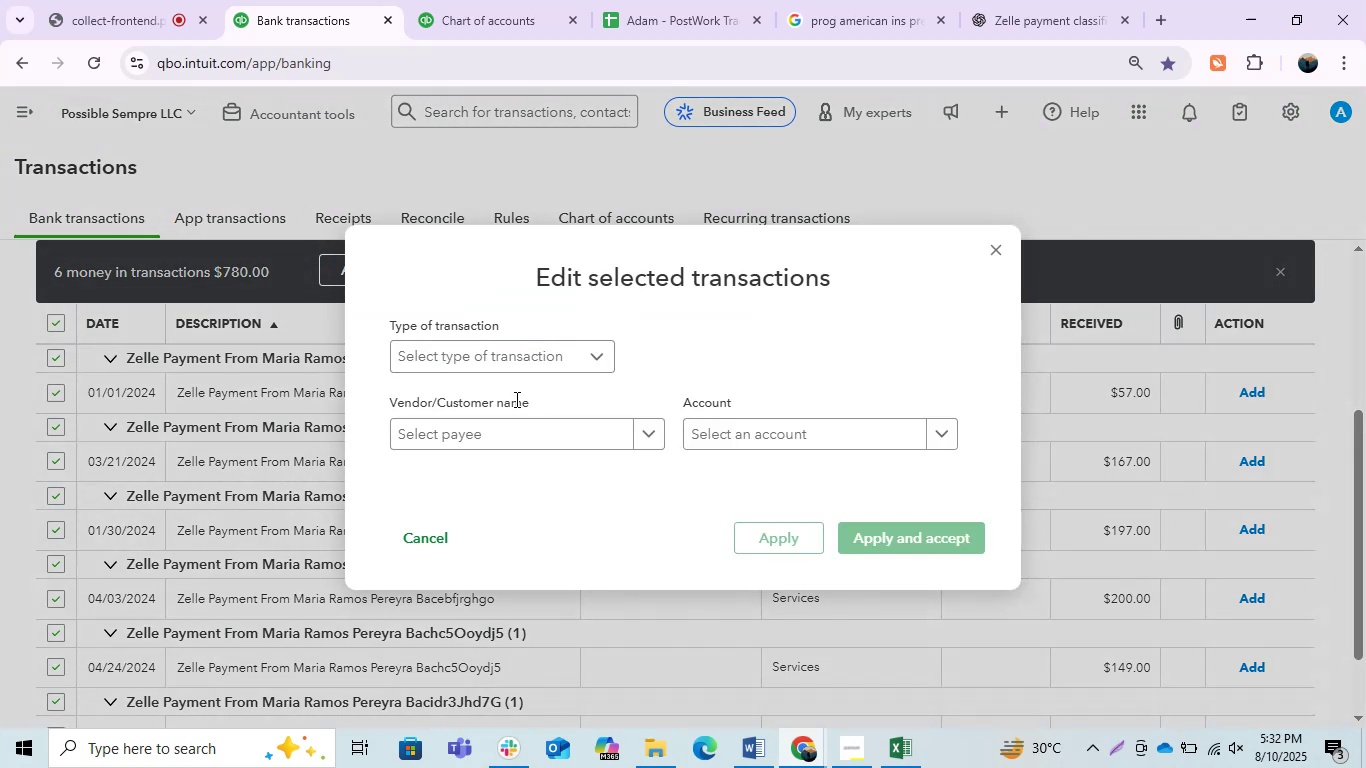 
left_click([509, 432])
 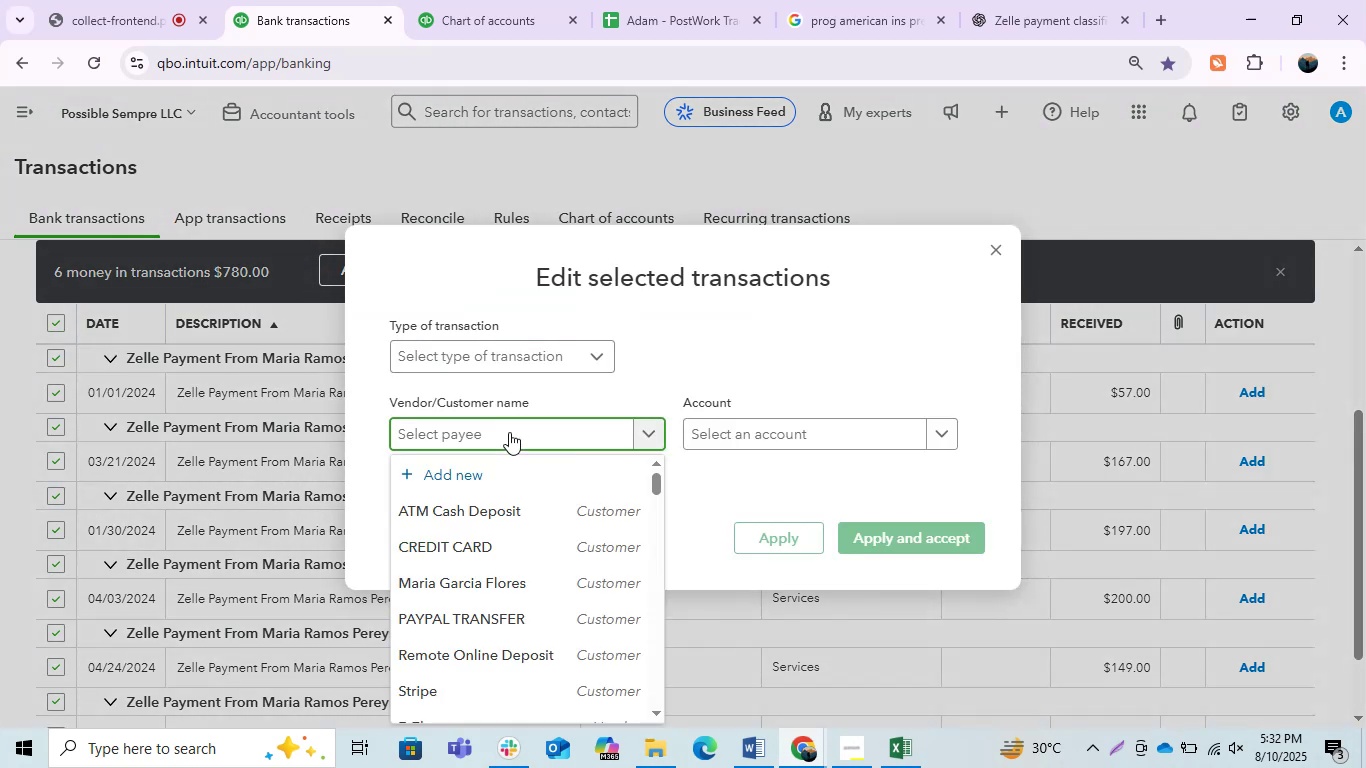 
type(Maria )
 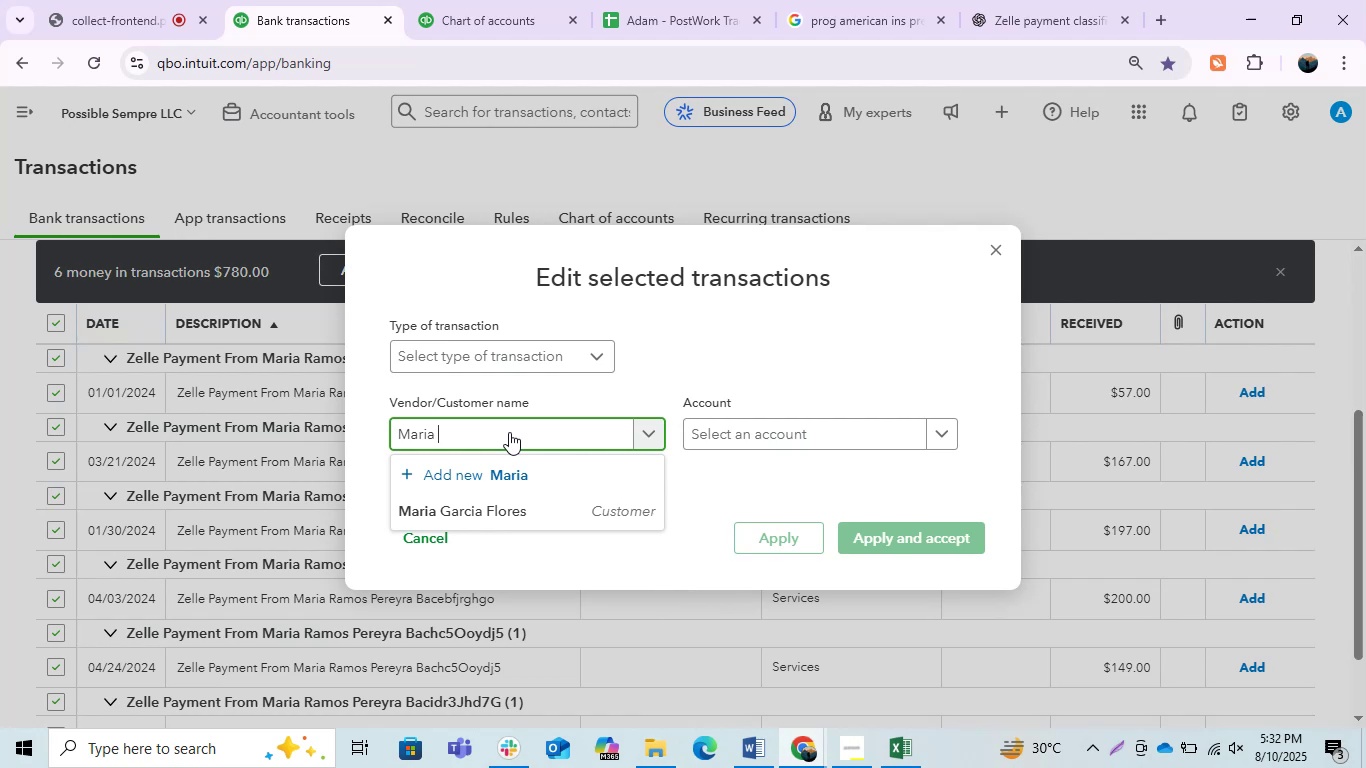 
wait(5.92)
 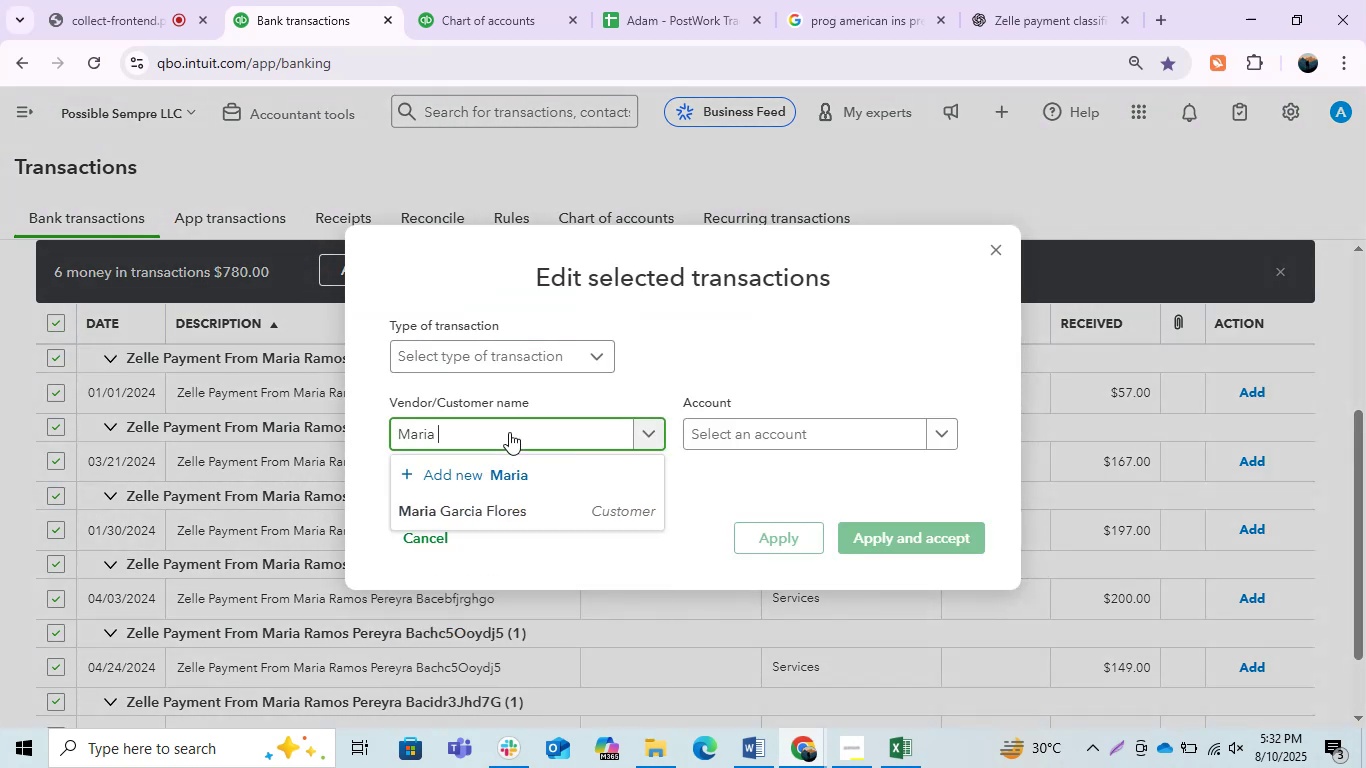 
type(Ramos)
 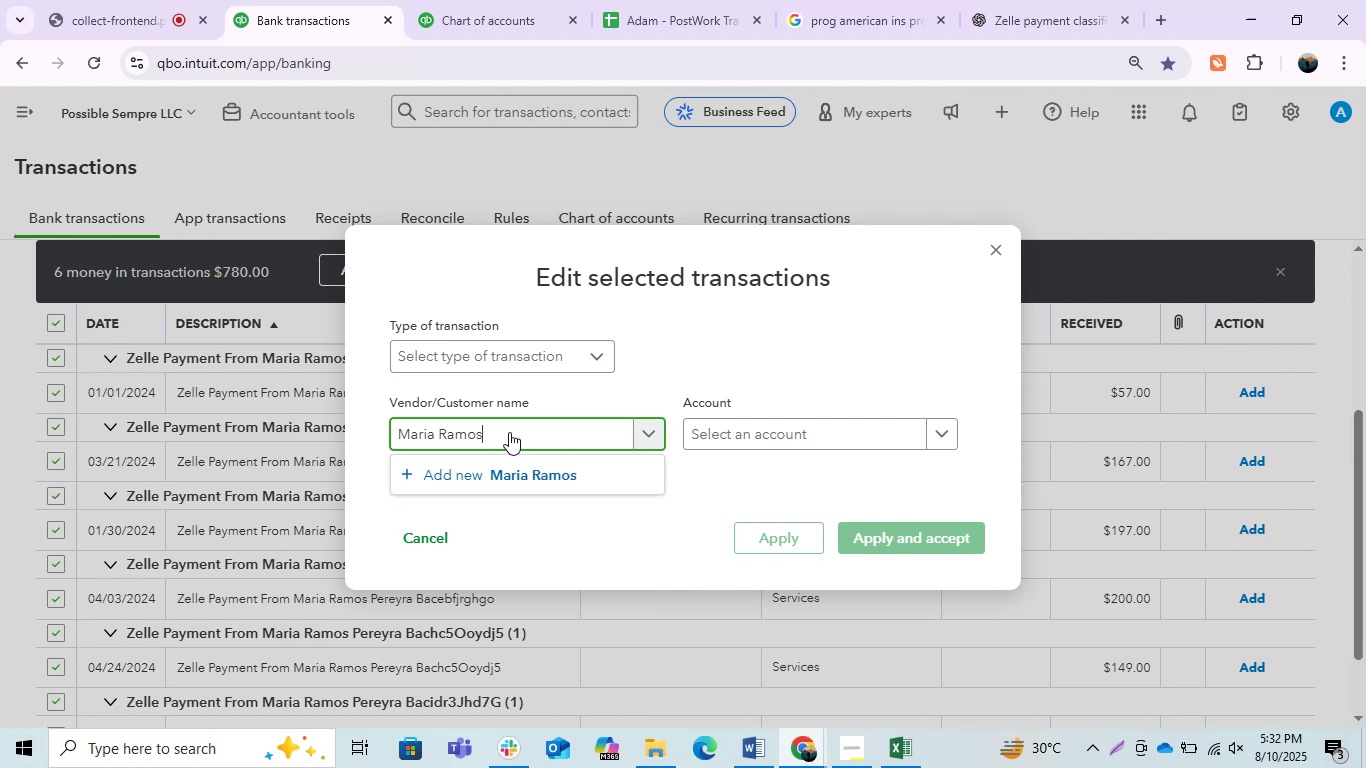 
left_click([551, 471])
 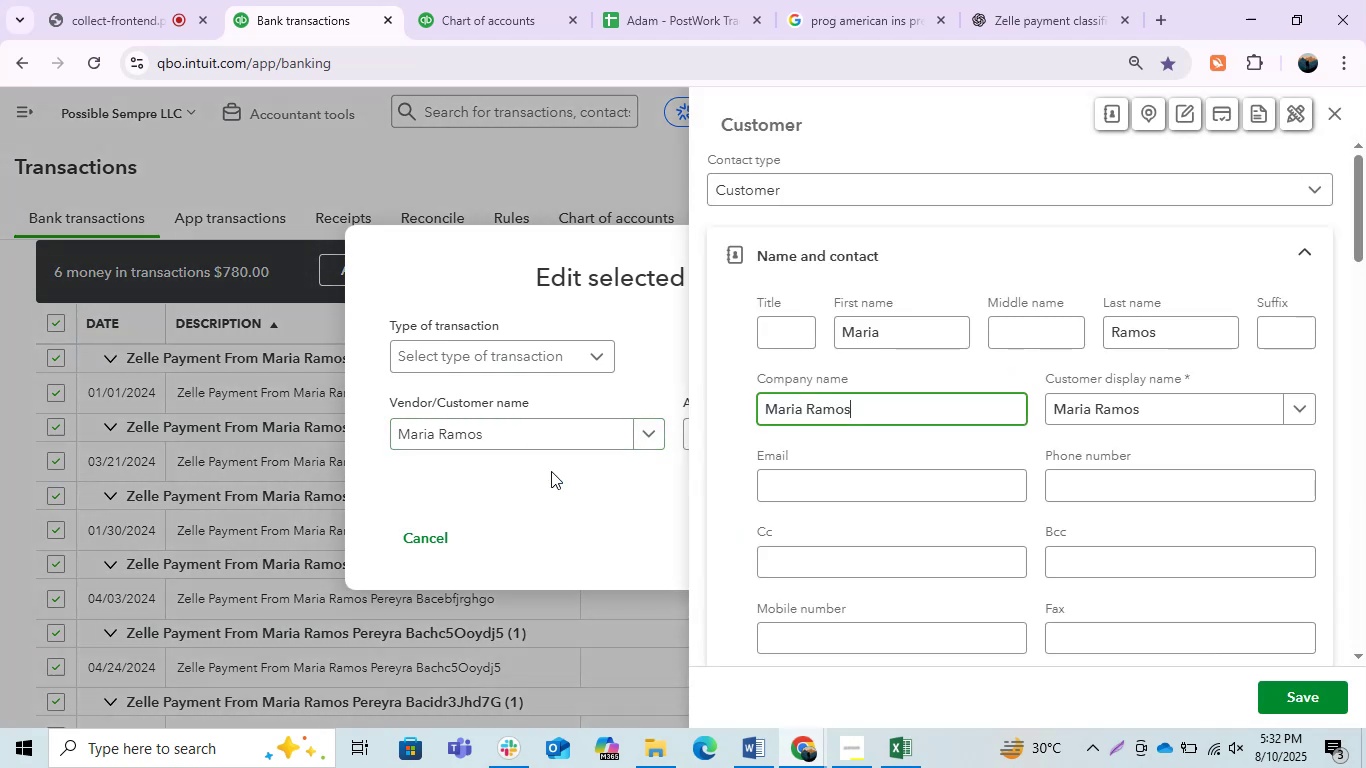 
left_click([537, 437])
 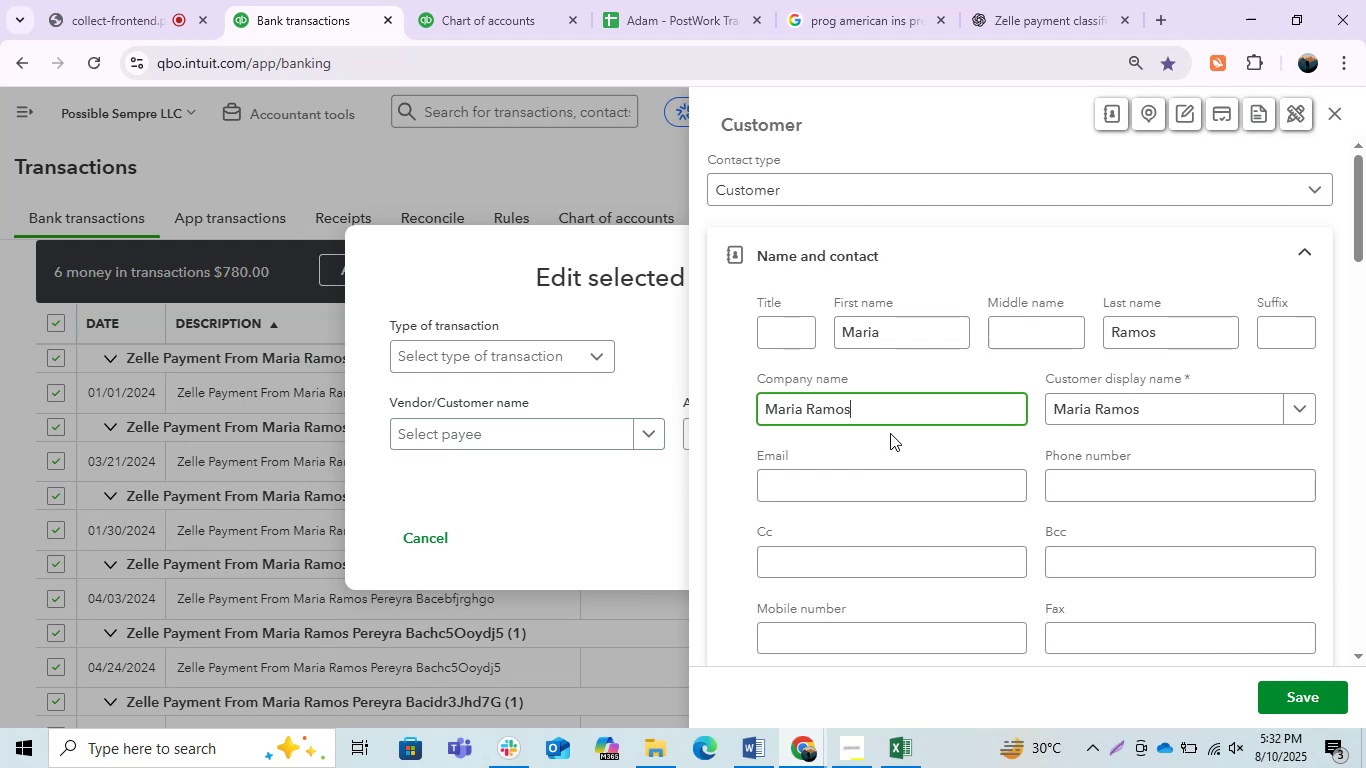 
left_click([889, 416])
 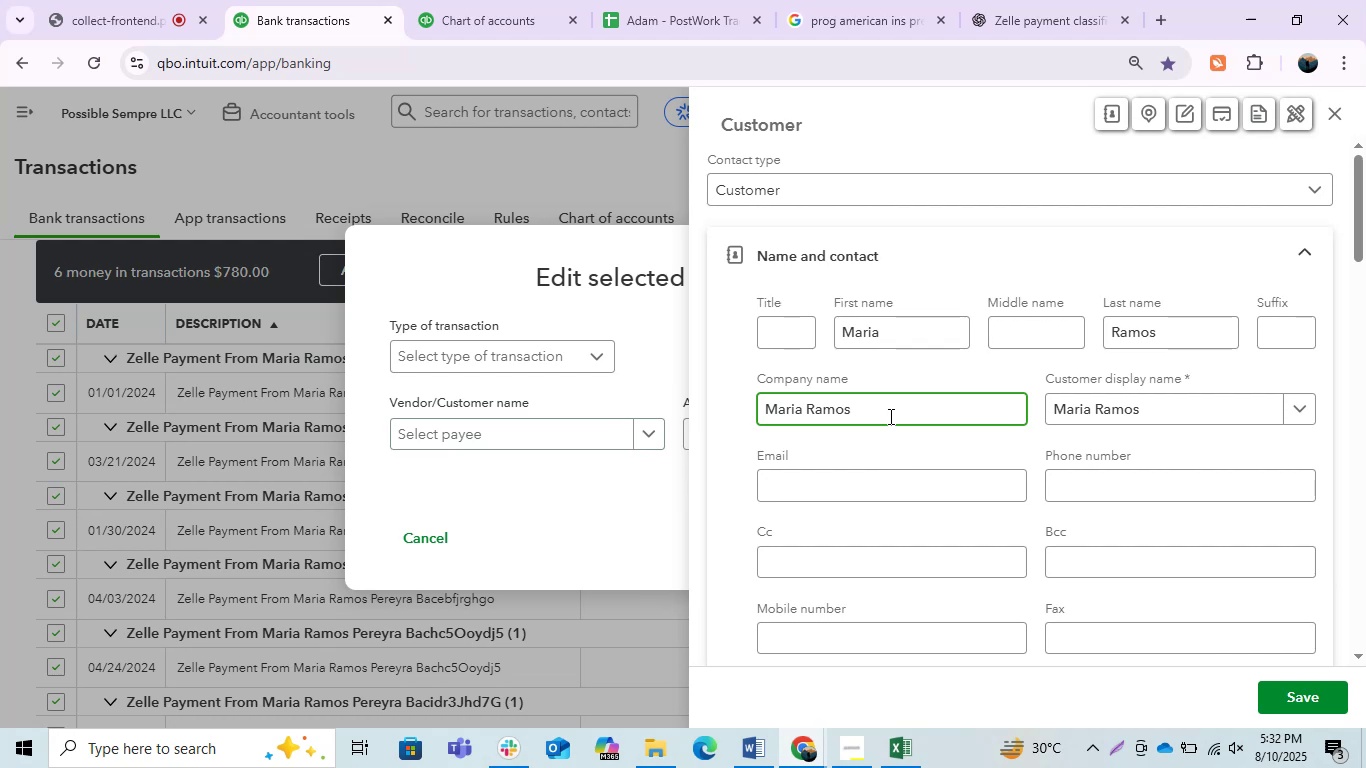 
key(Space)
 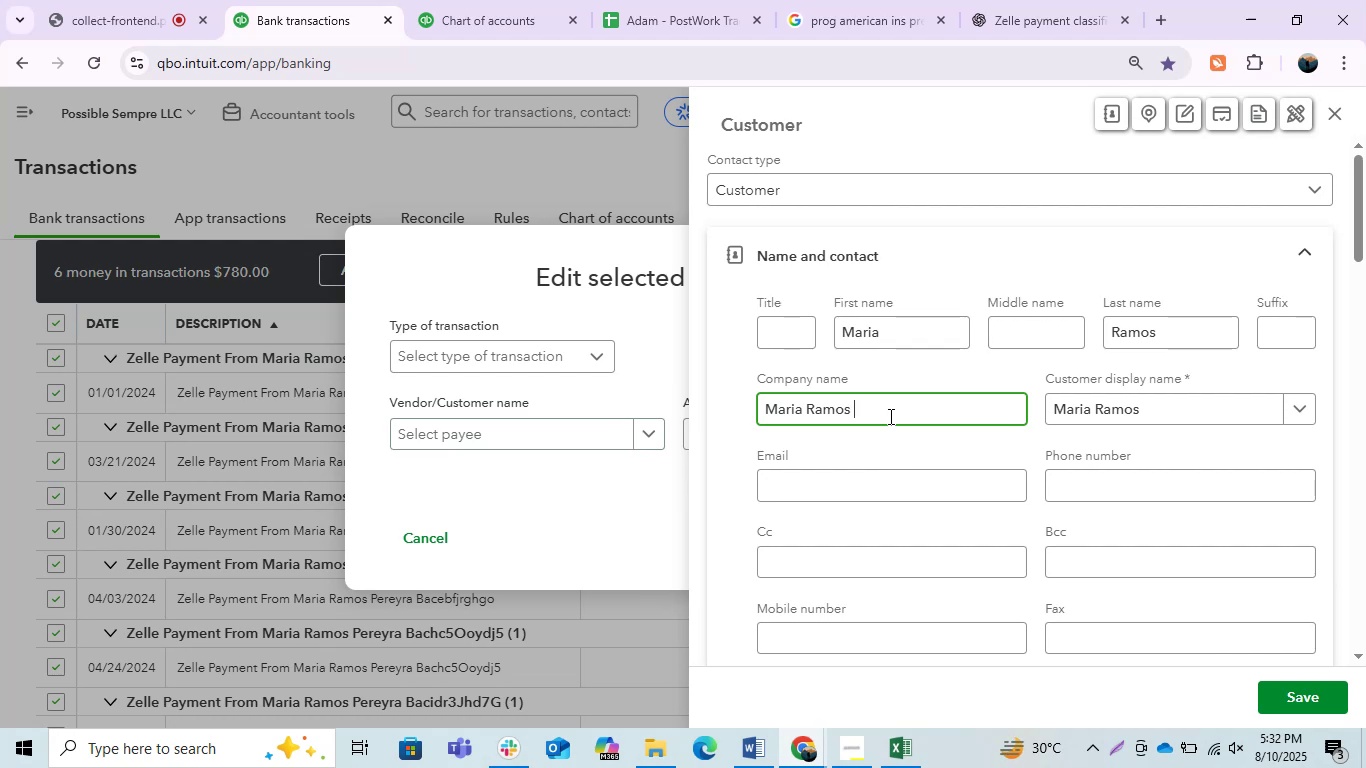 
type(Pereyra)
 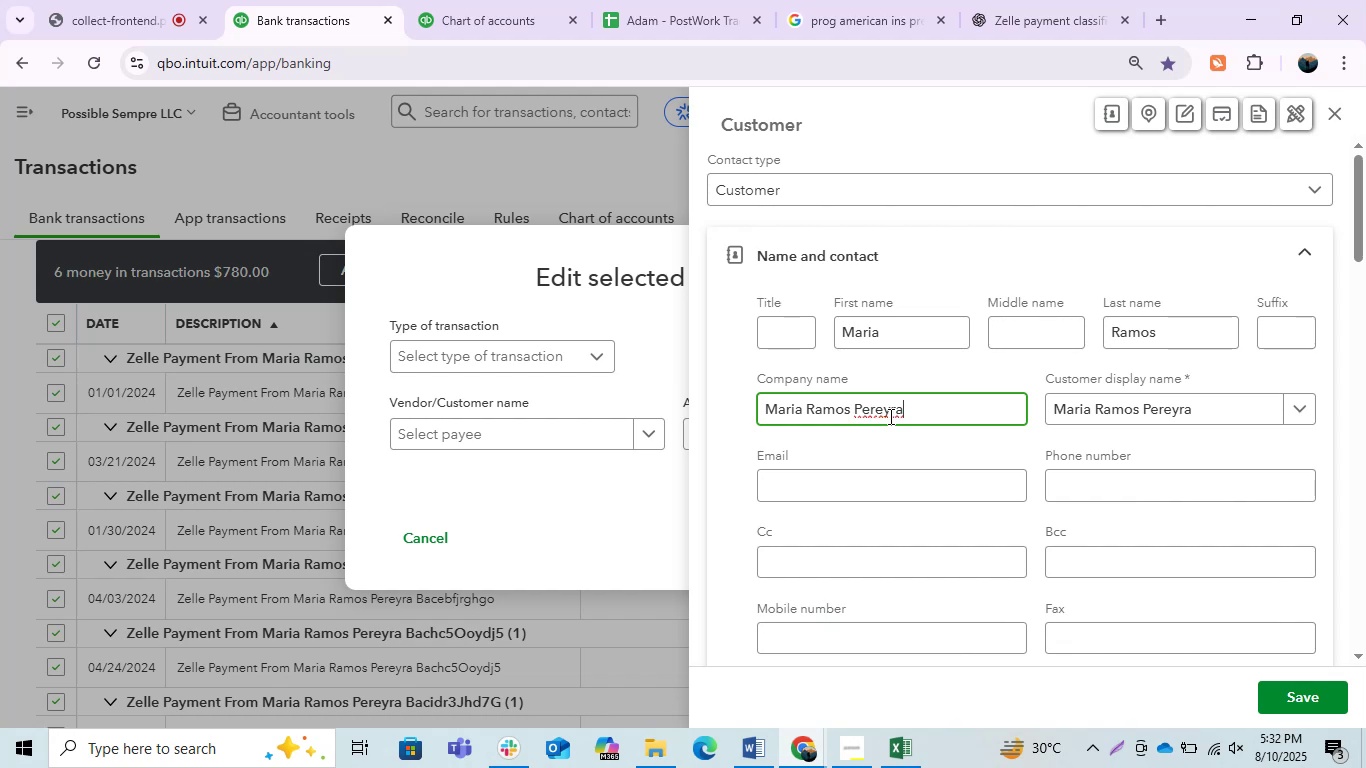 
left_click([928, 448])
 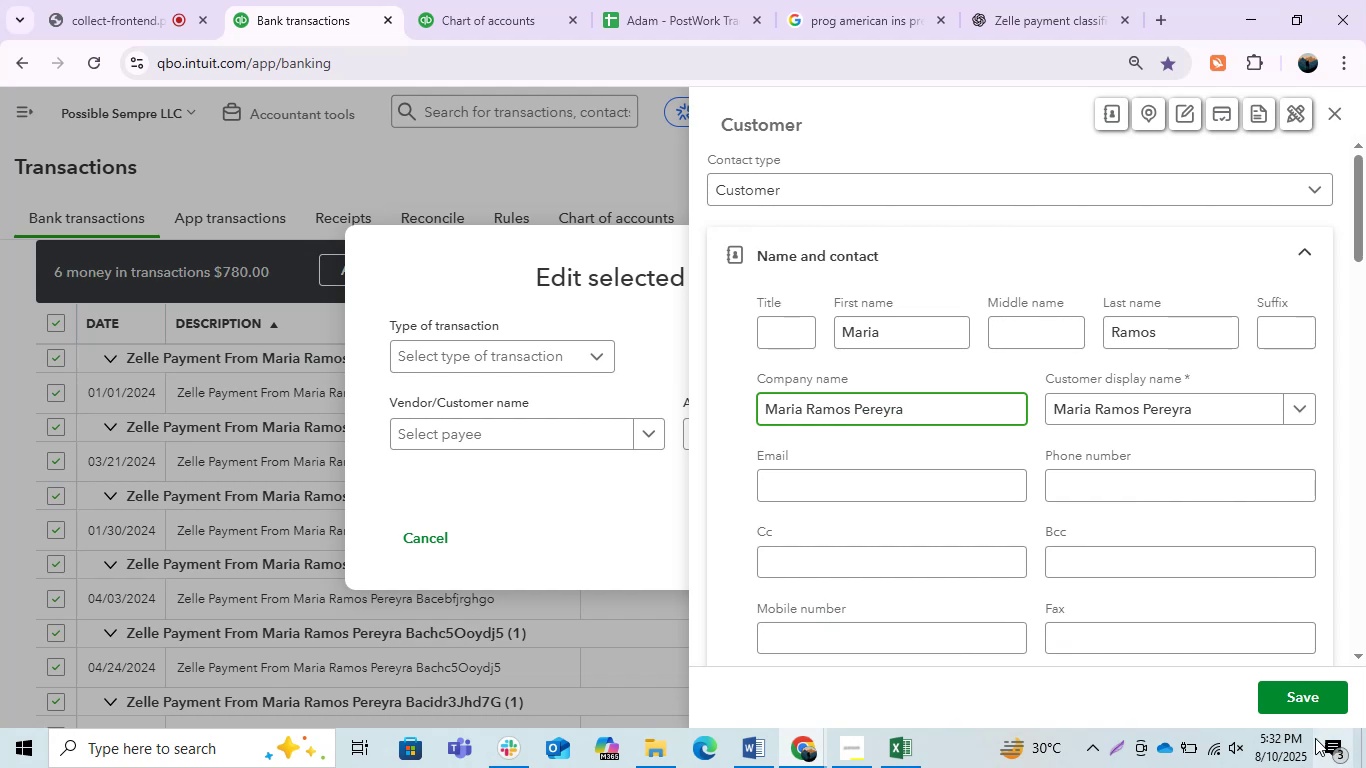 
left_click([1297, 689])
 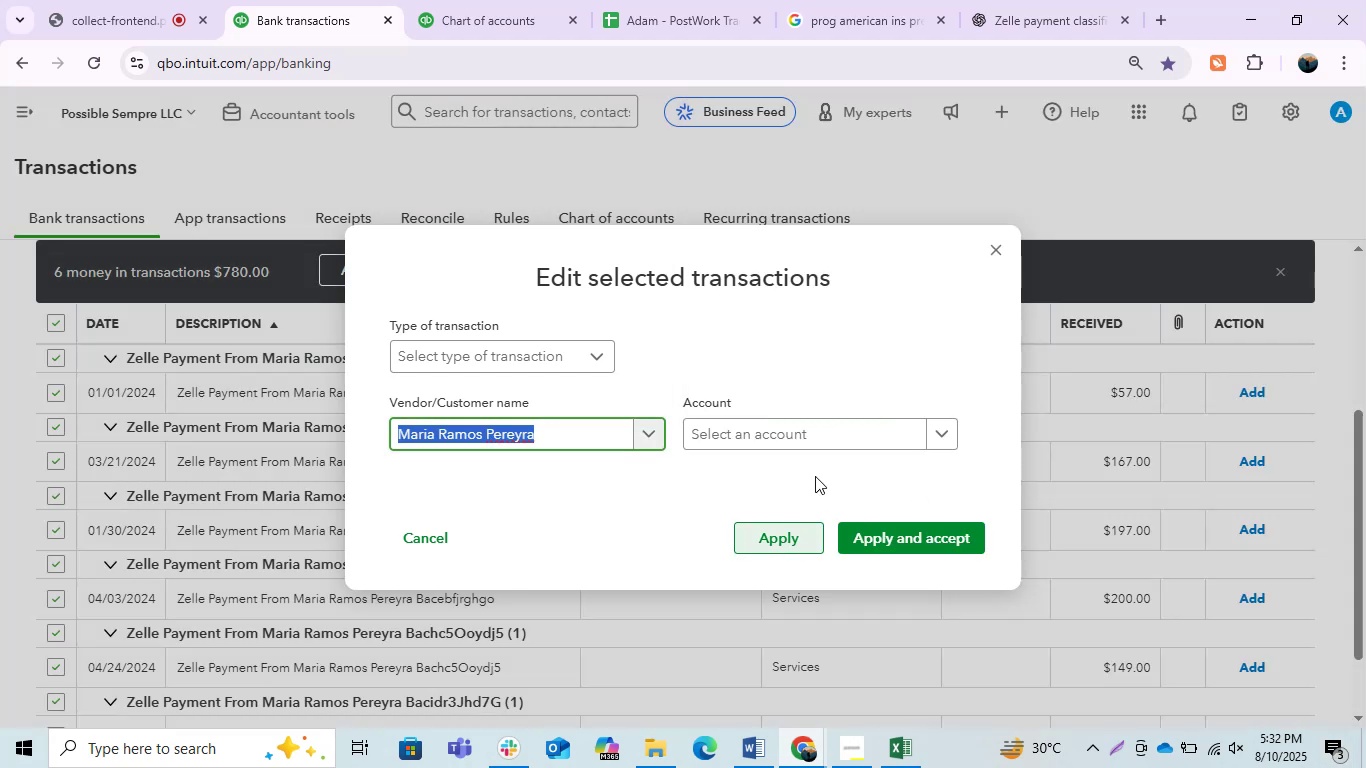 
left_click([790, 432])
 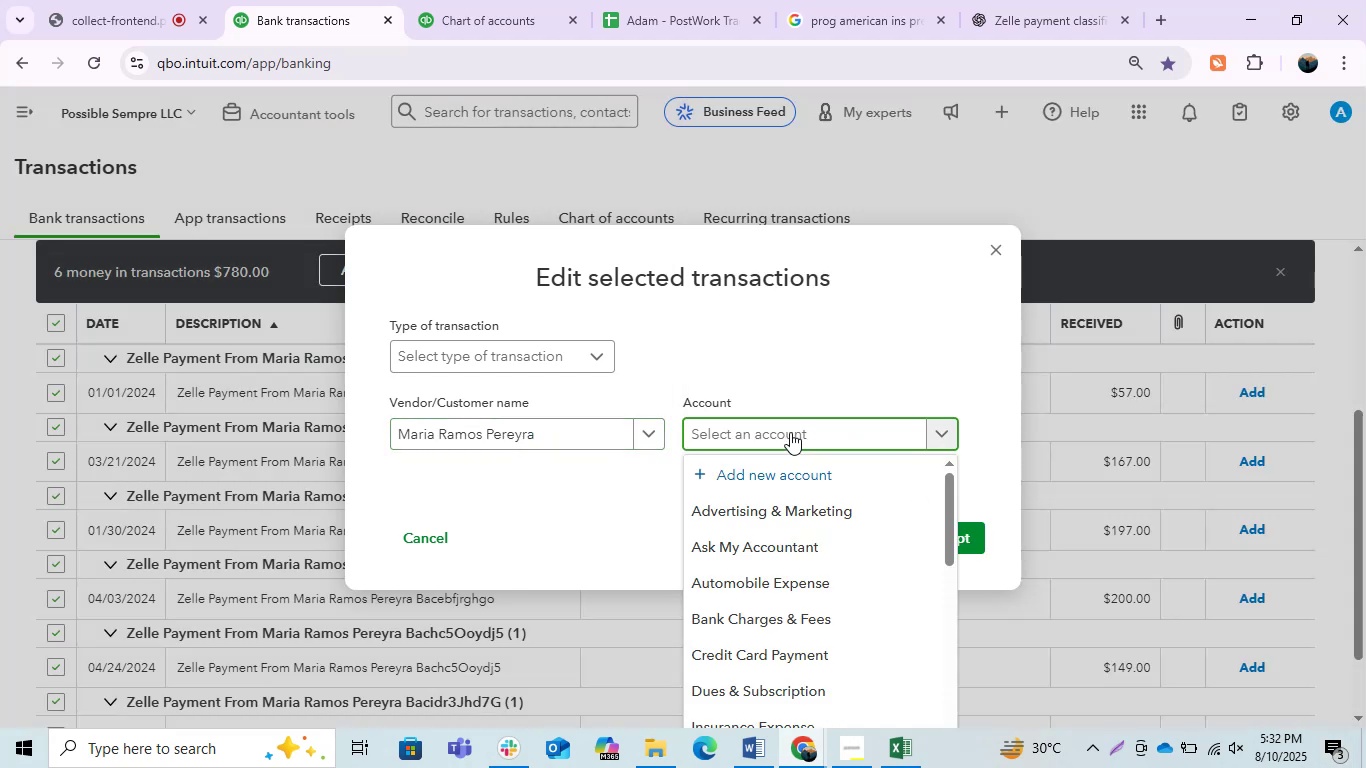 
type(Income)
 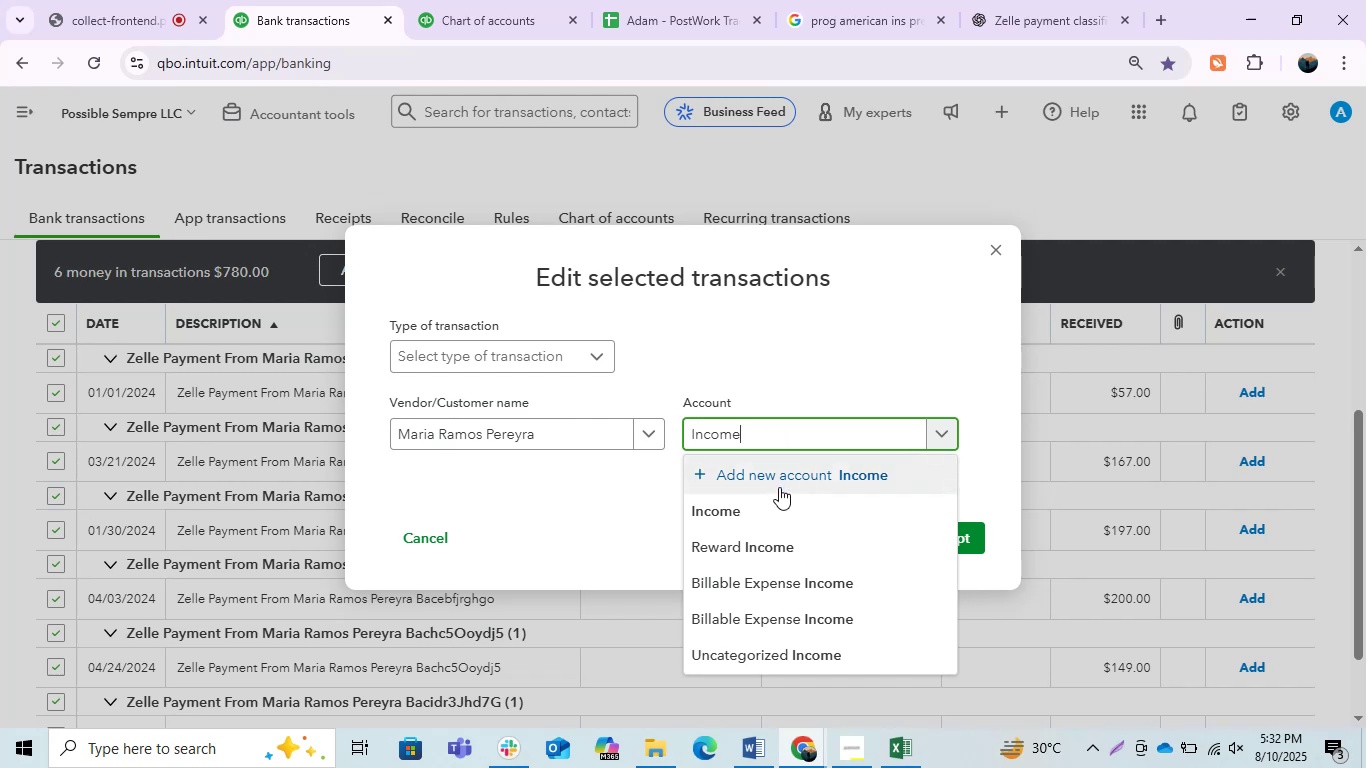 
left_click([735, 513])
 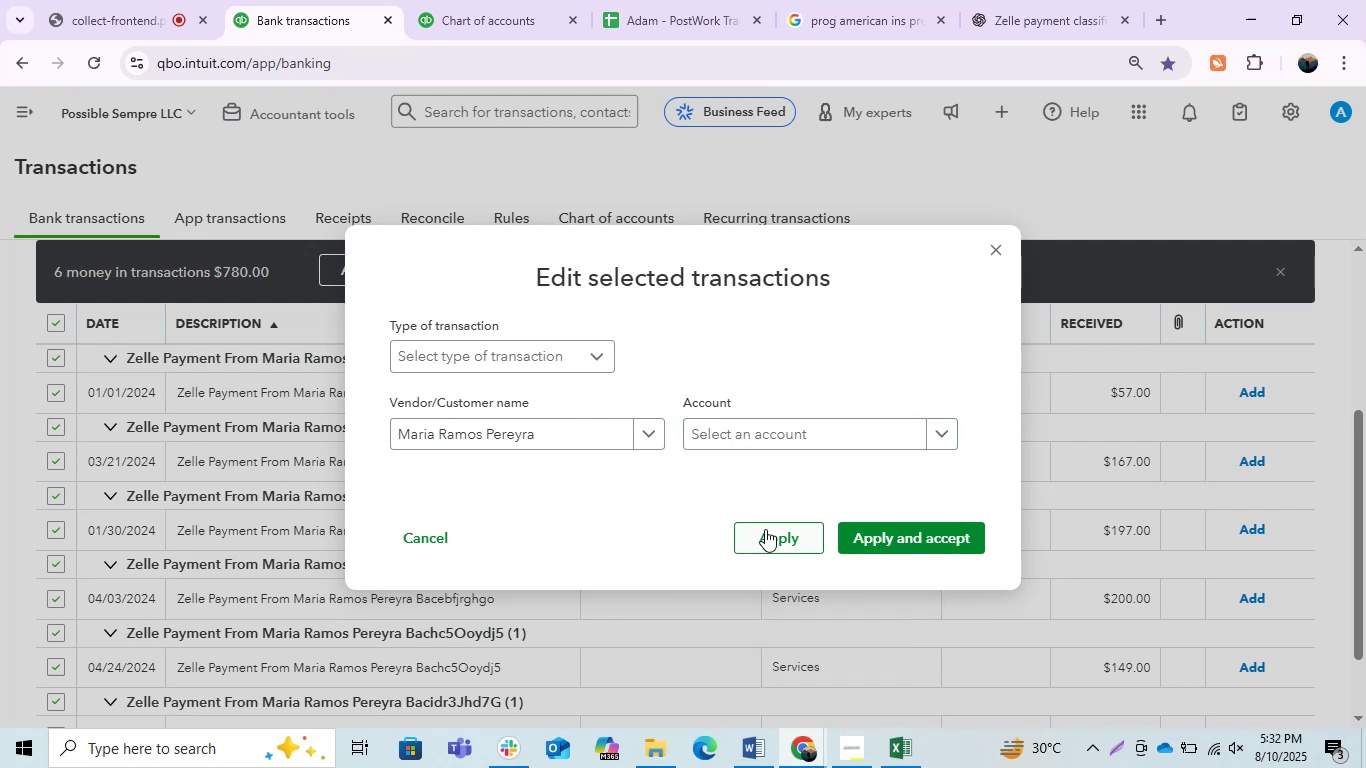 
left_click([765, 529])
 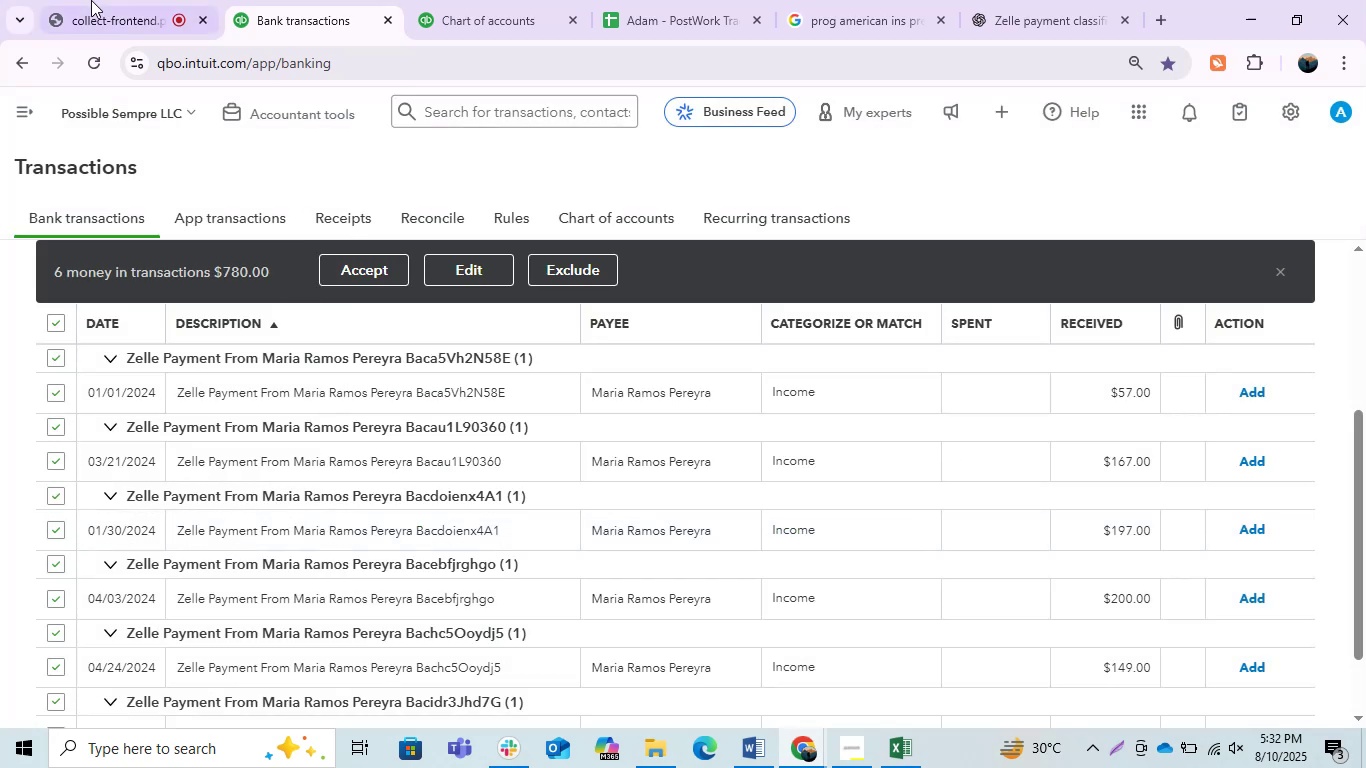 
left_click([110, 0])
 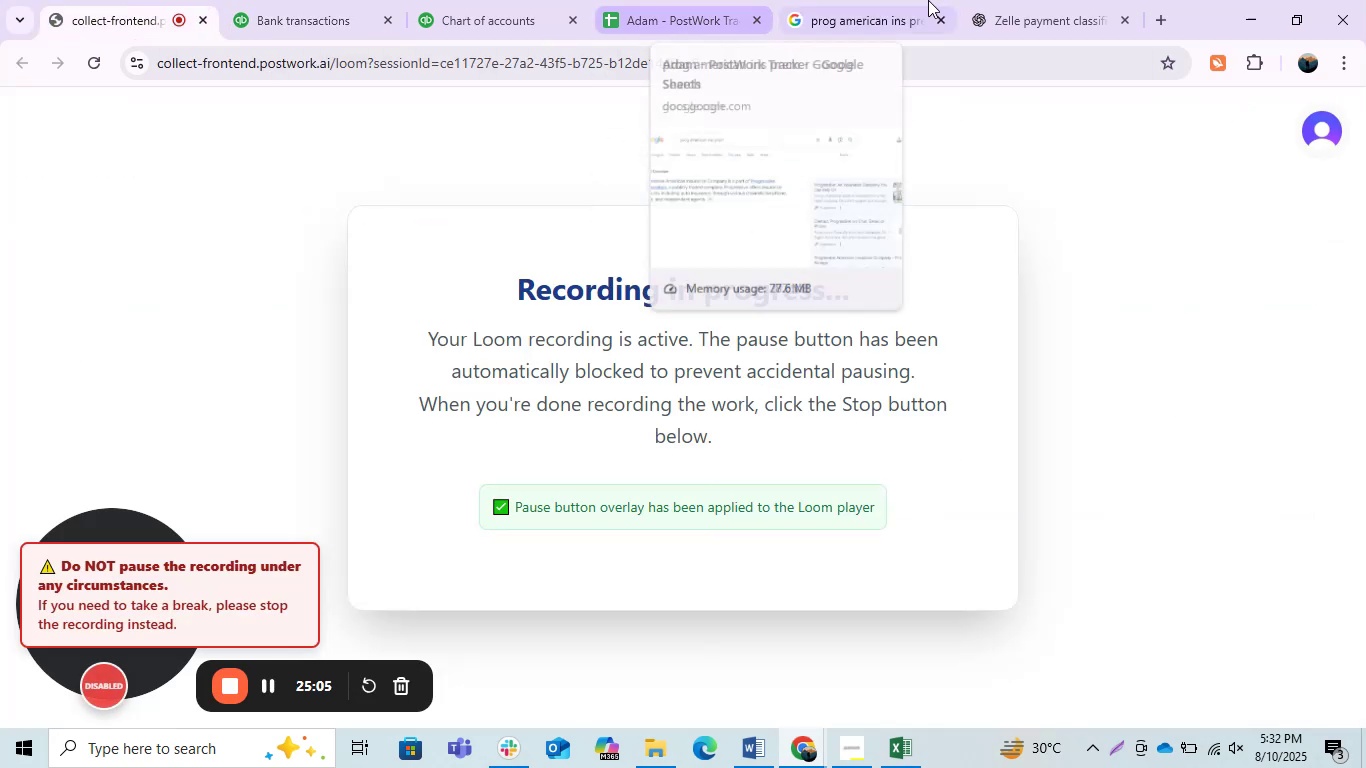 
left_click([899, 0])
 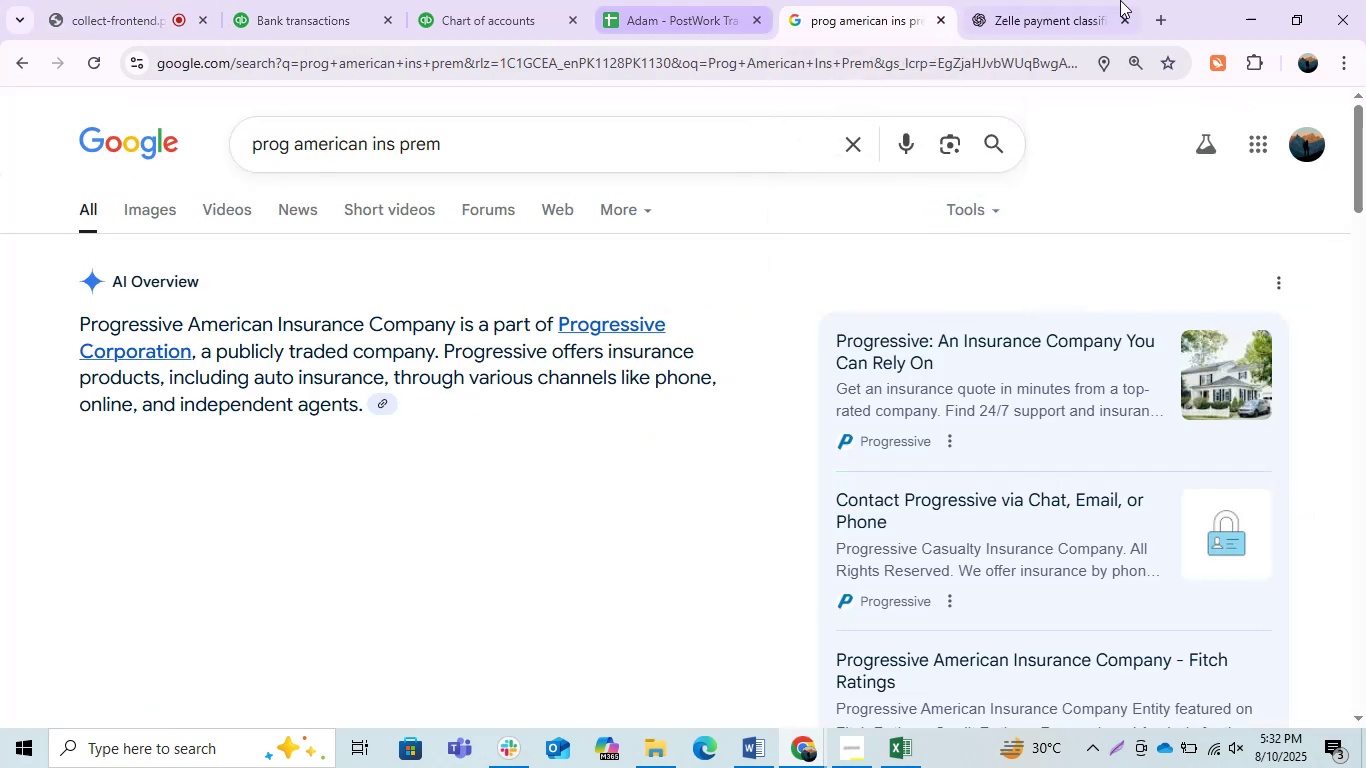 
left_click([1066, 0])
 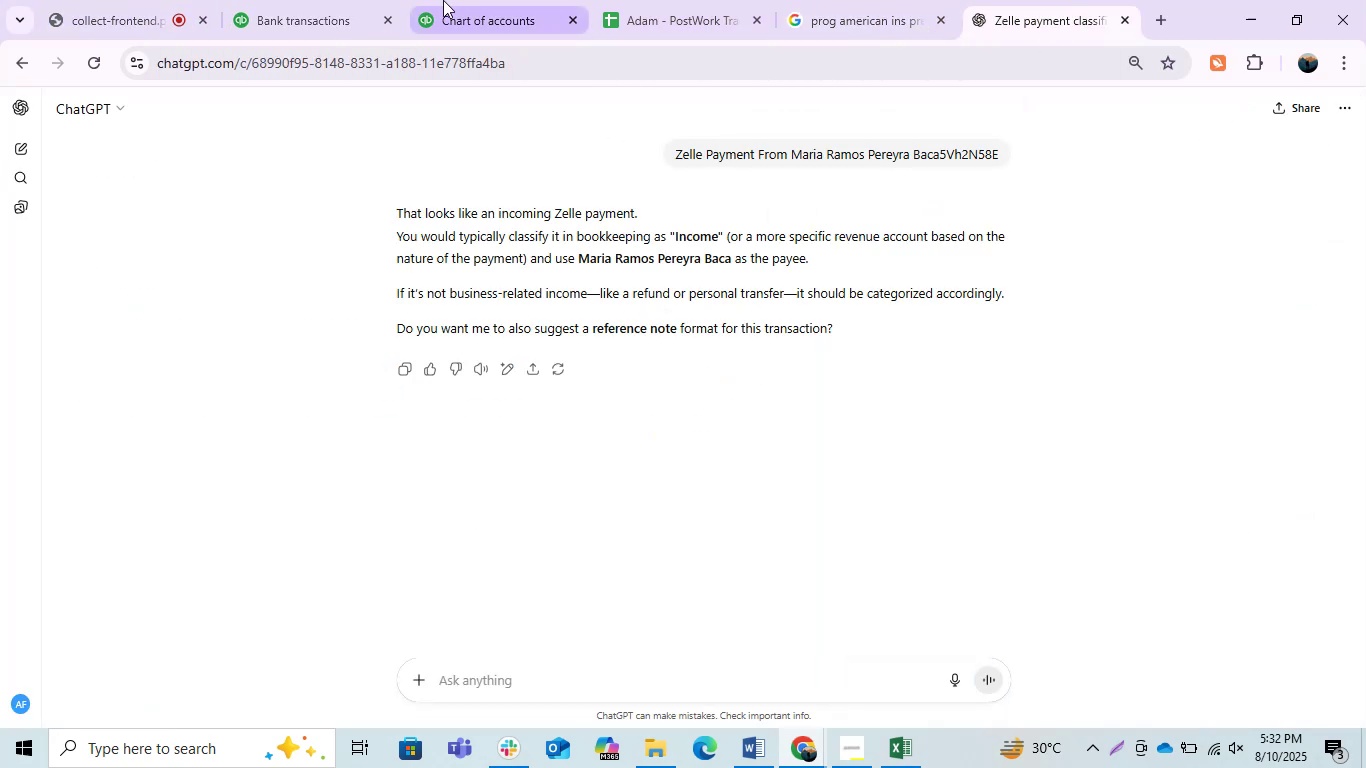 
left_click([314, 0])
 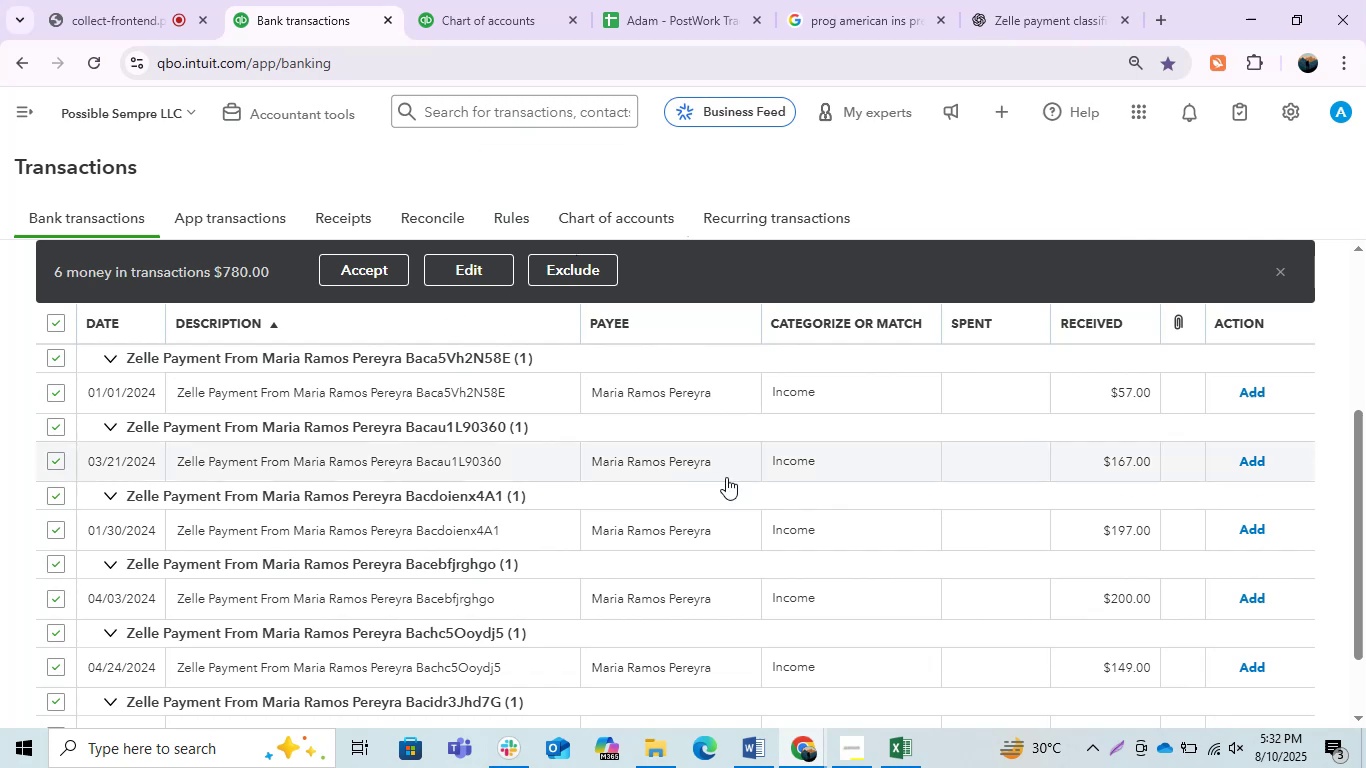 
scroll: coordinate [765, 541], scroll_direction: down, amount: 3.0
 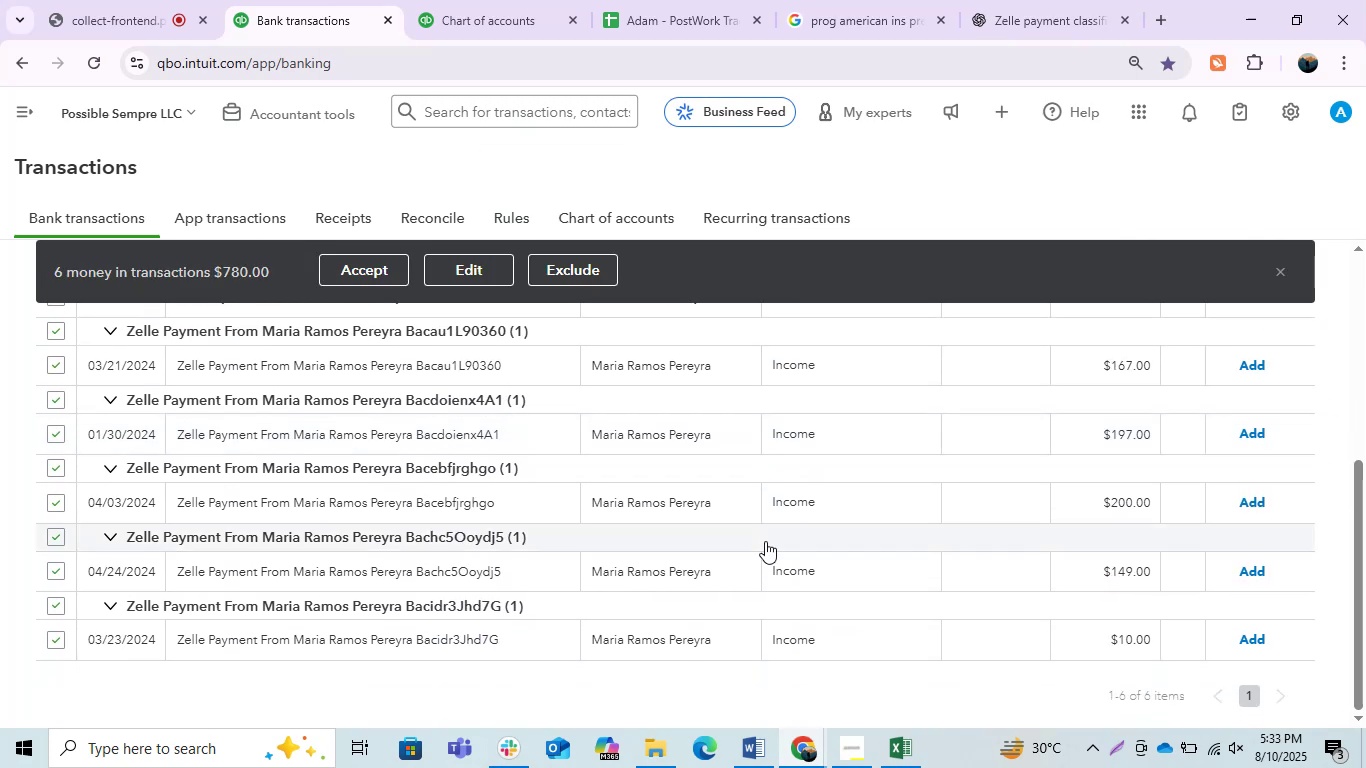 
wait(10.63)
 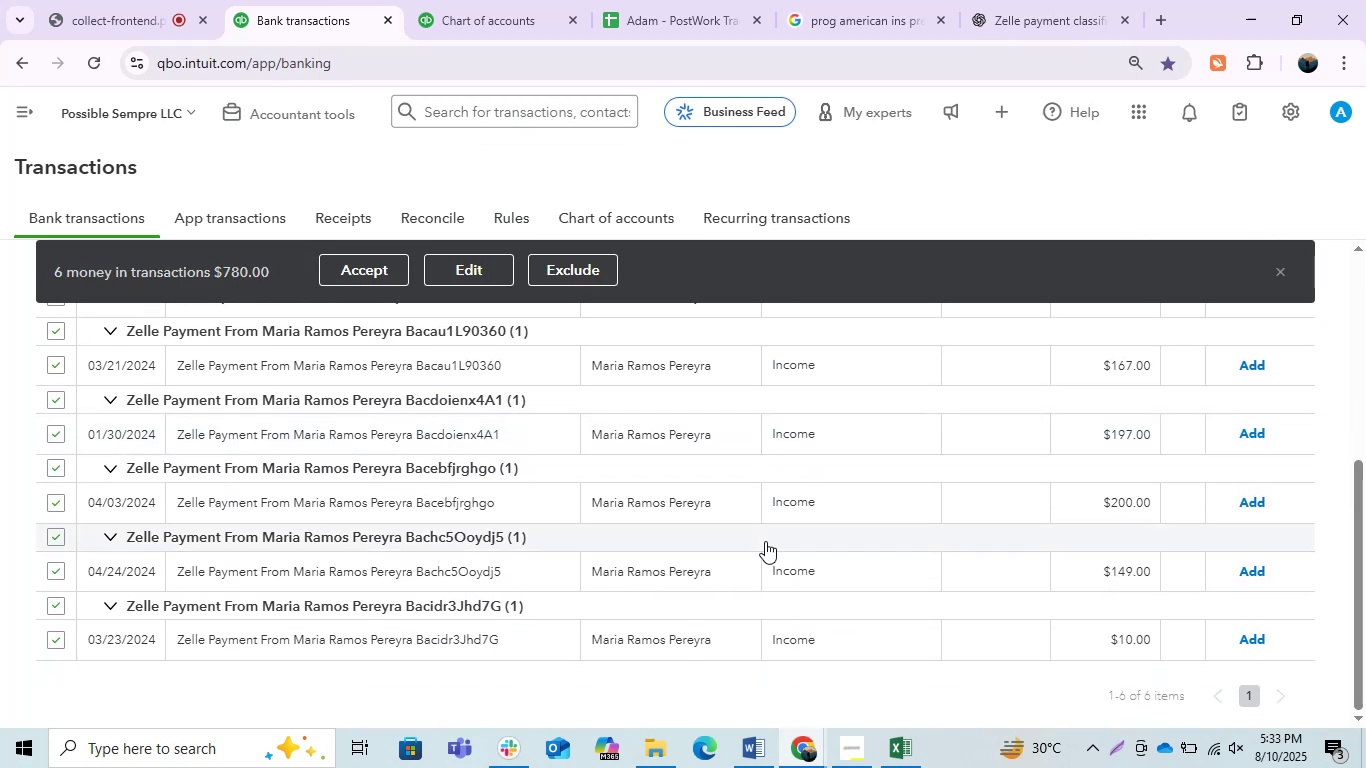 
left_click([894, 746])
 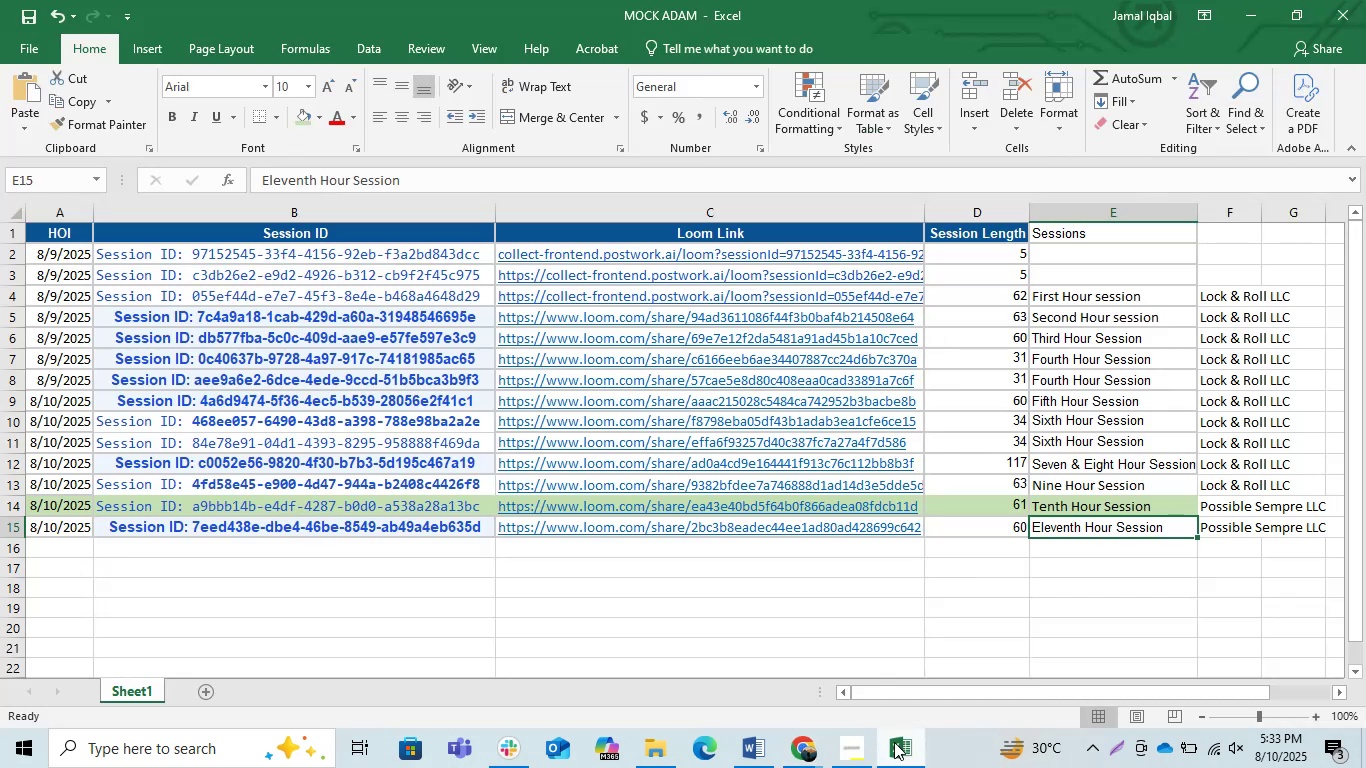 
left_click([693, 600])
 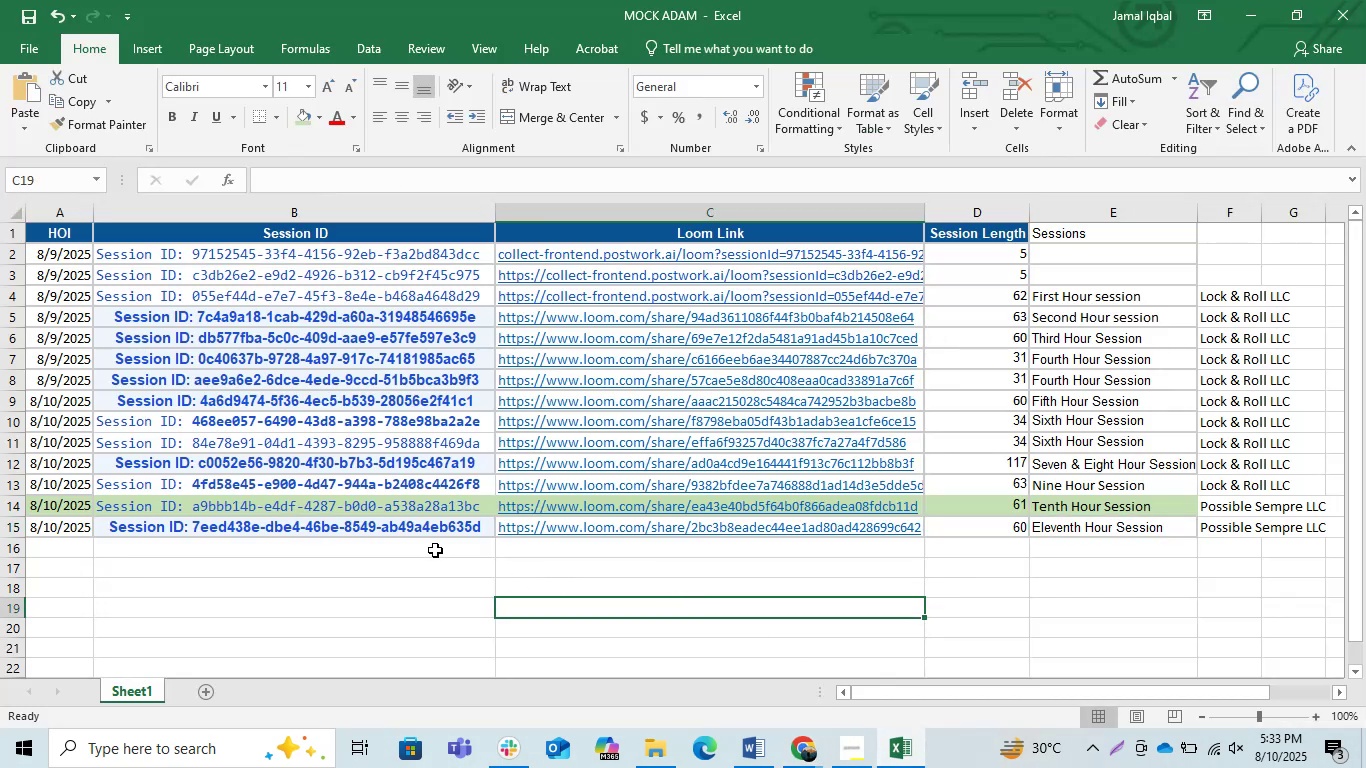 
left_click([432, 550])
 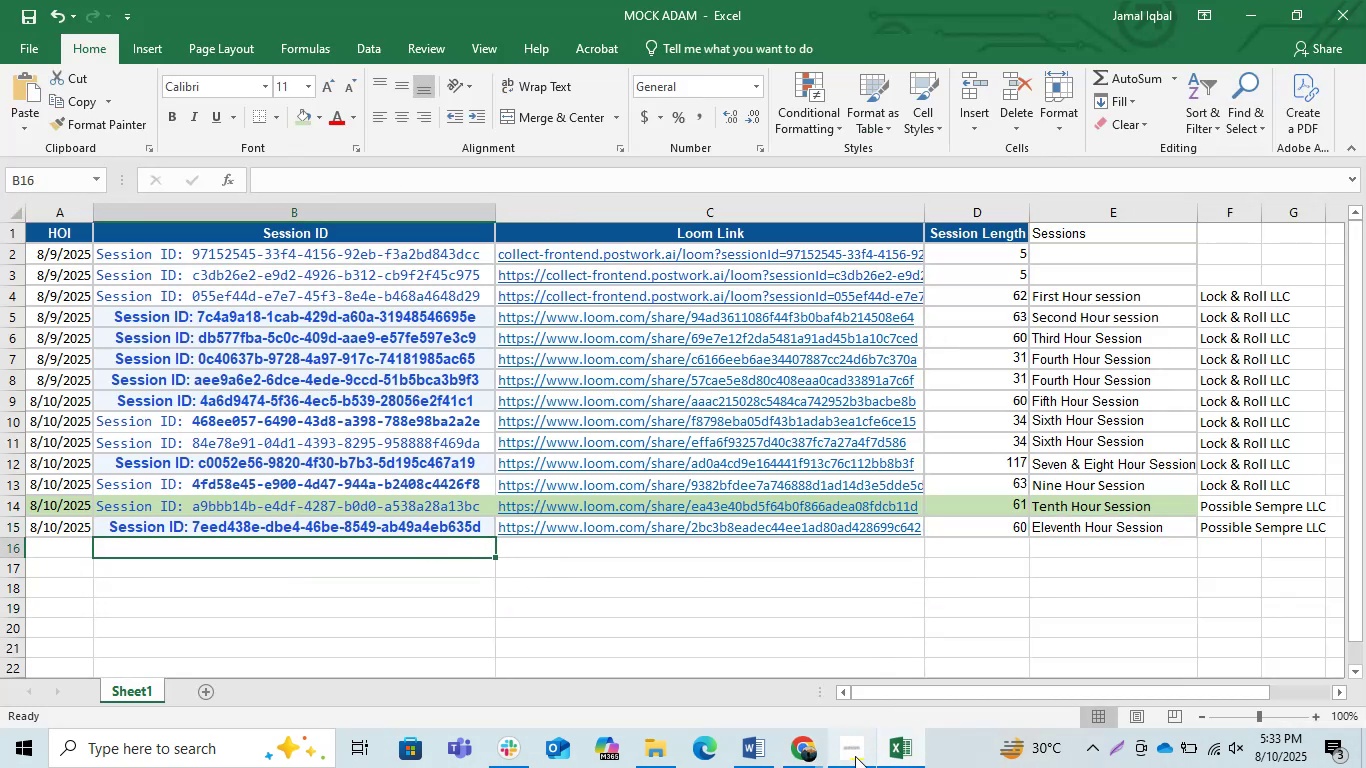 
left_click([857, 756])
 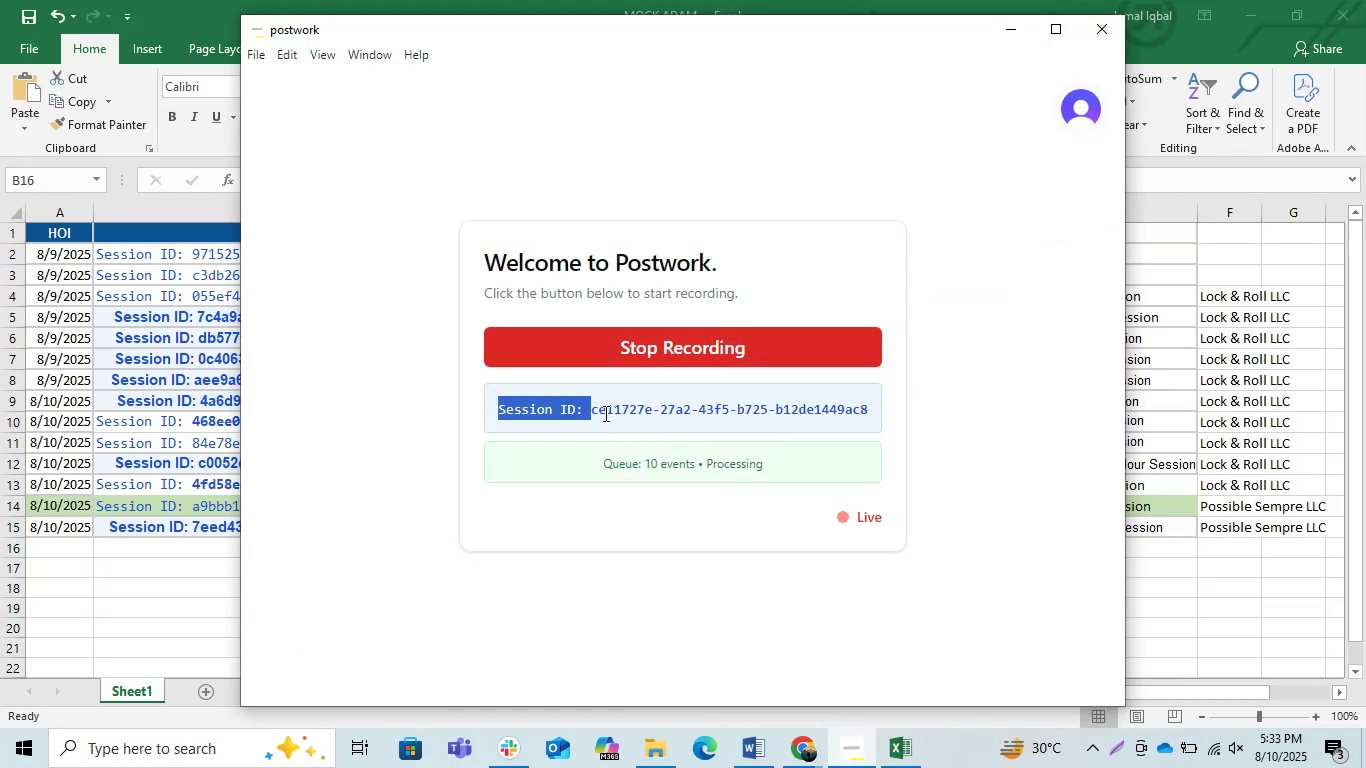 
left_click([579, 398])
 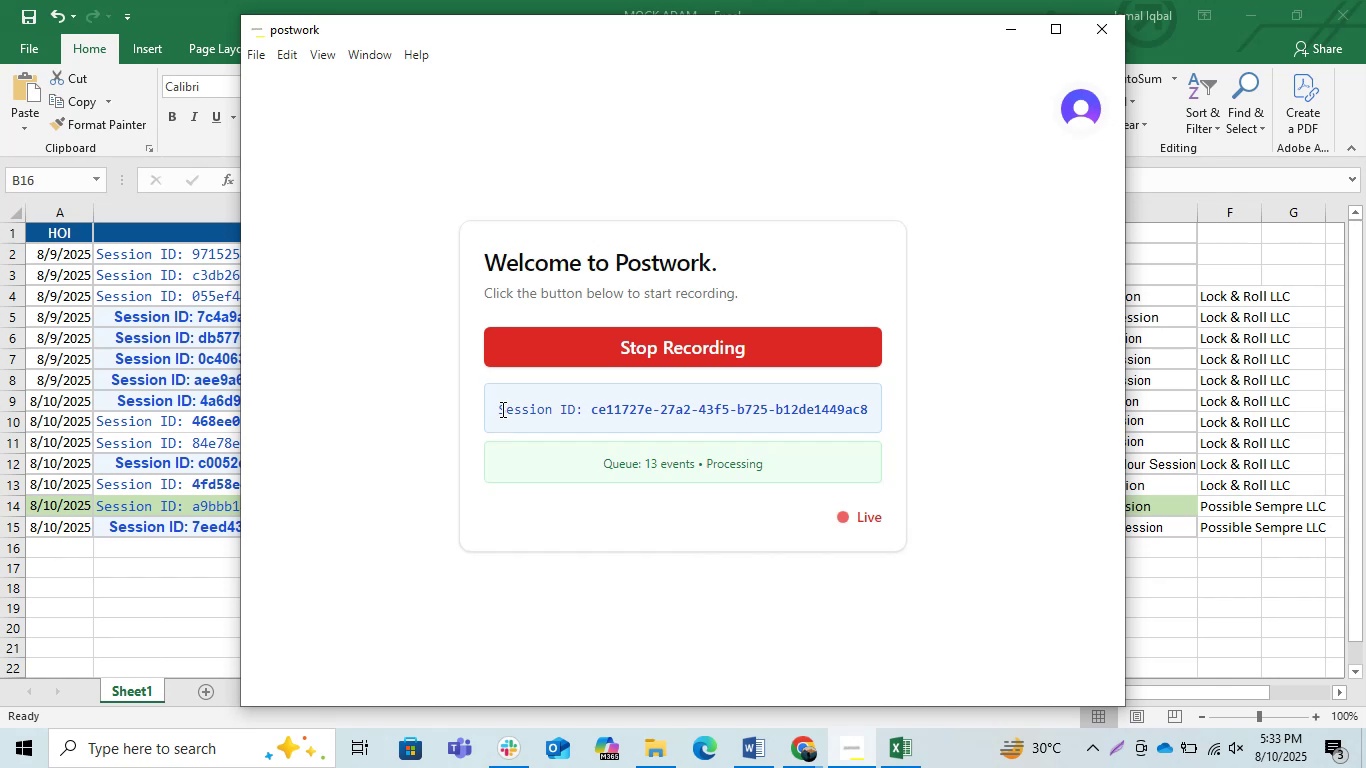 
left_click_drag(start_coordinate=[498, 409], to_coordinate=[874, 424])
 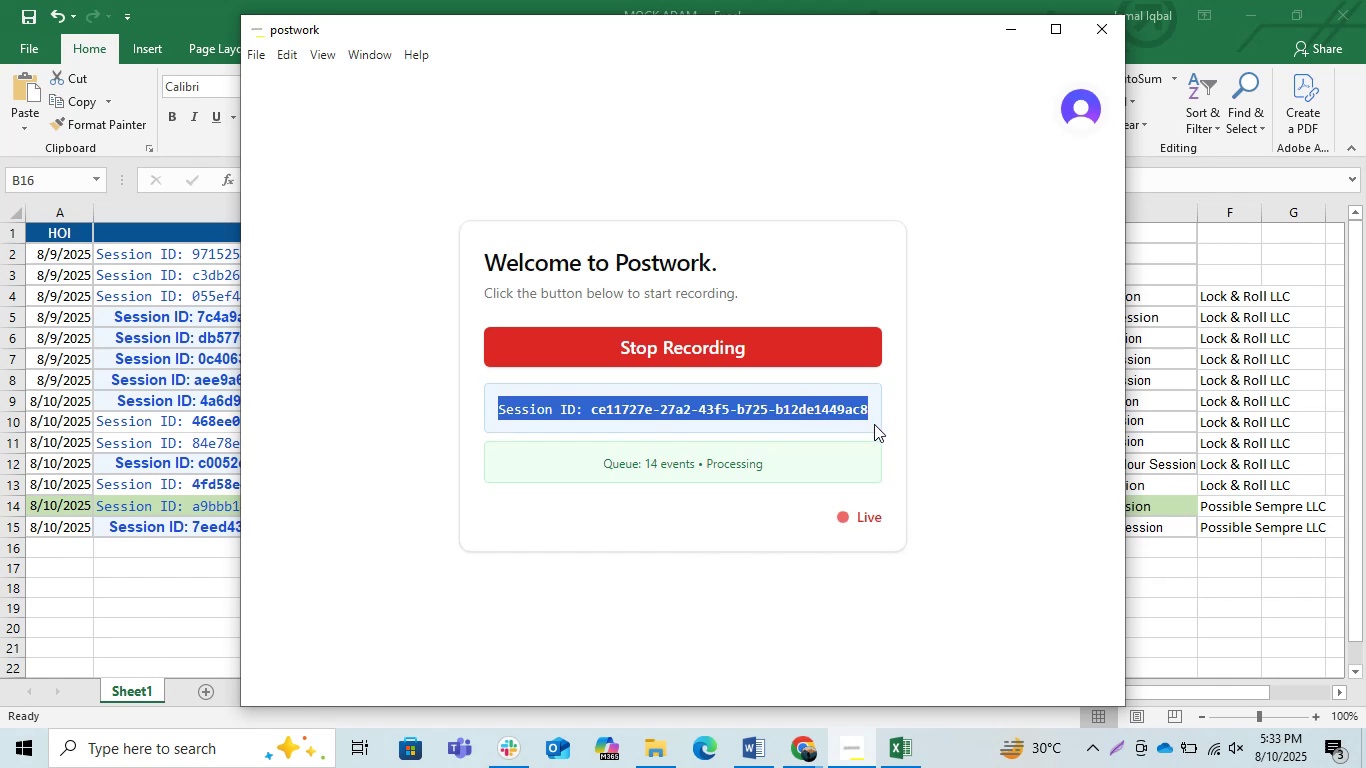 
key(Control+C)
 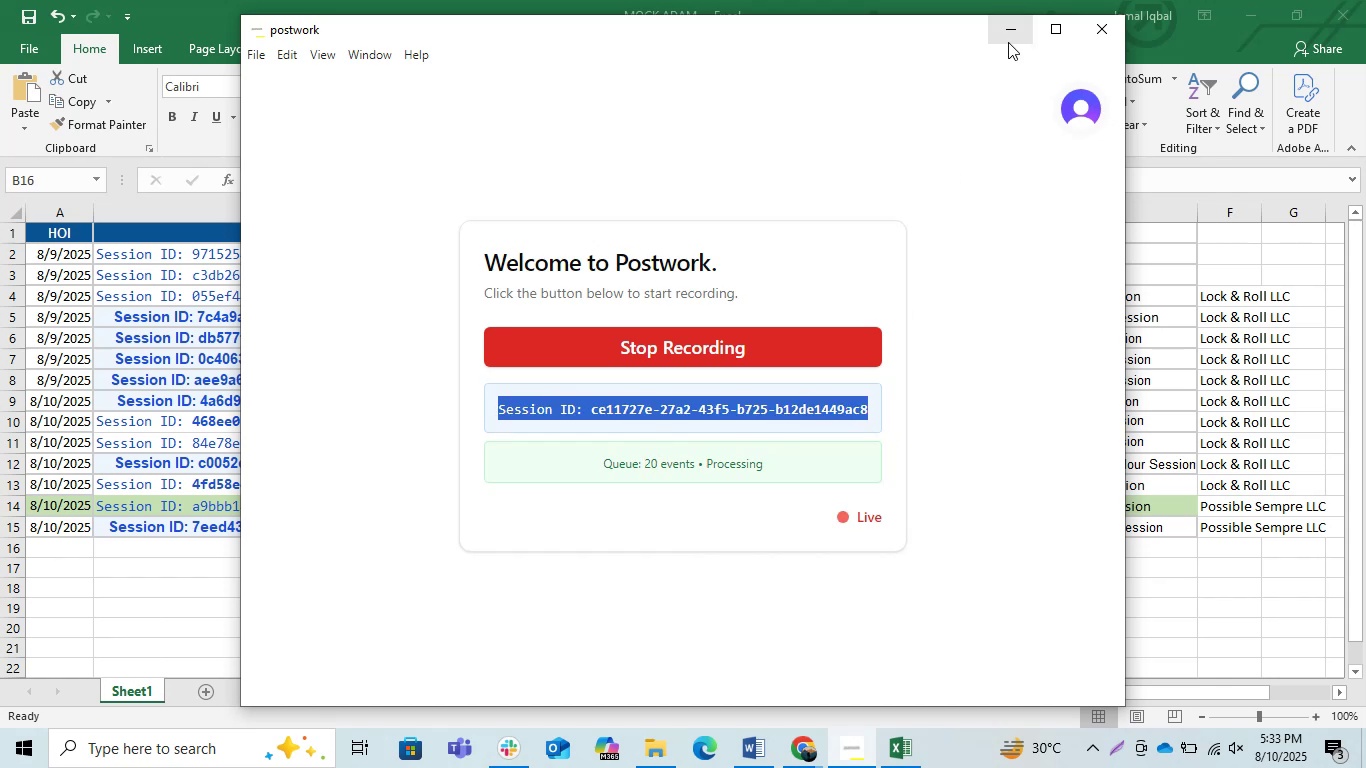 
left_click([1008, 42])
 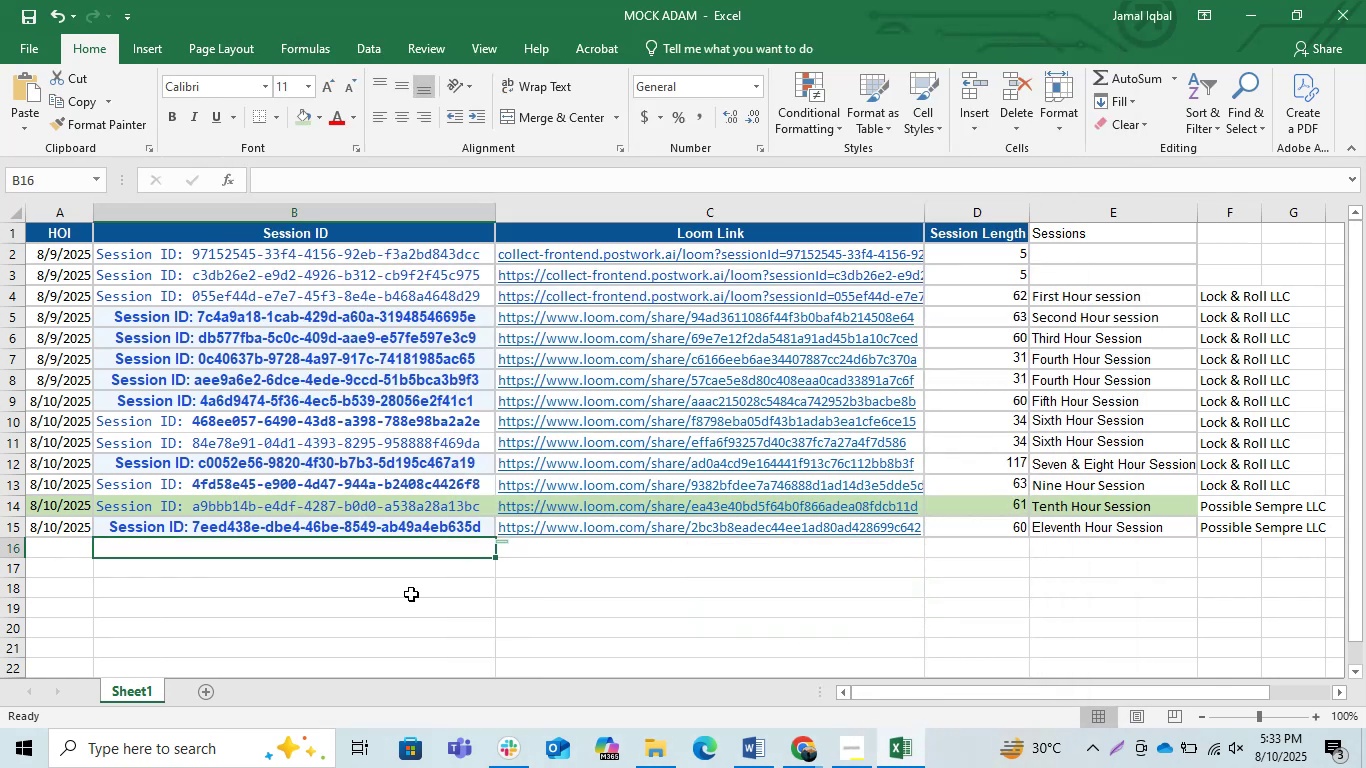 
left_click([310, 568])
 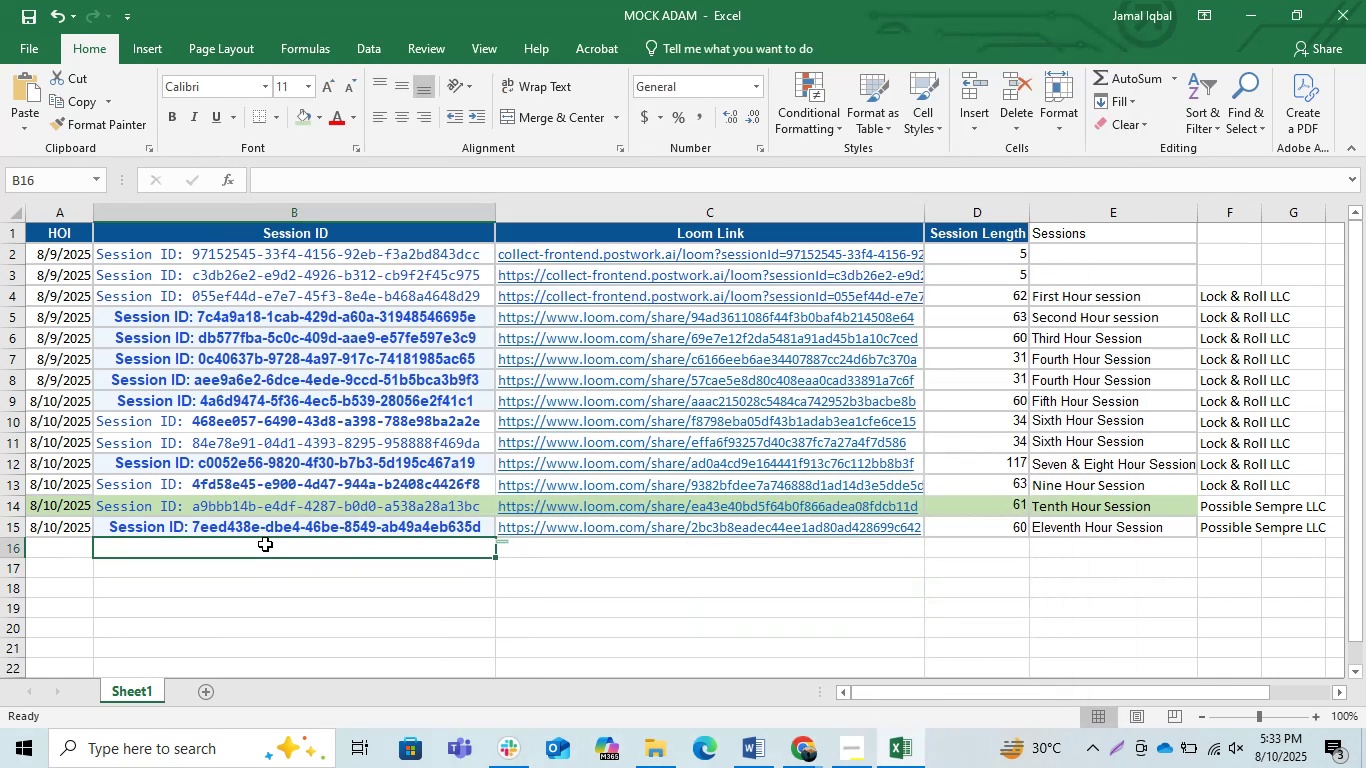 
double_click([265, 544])
 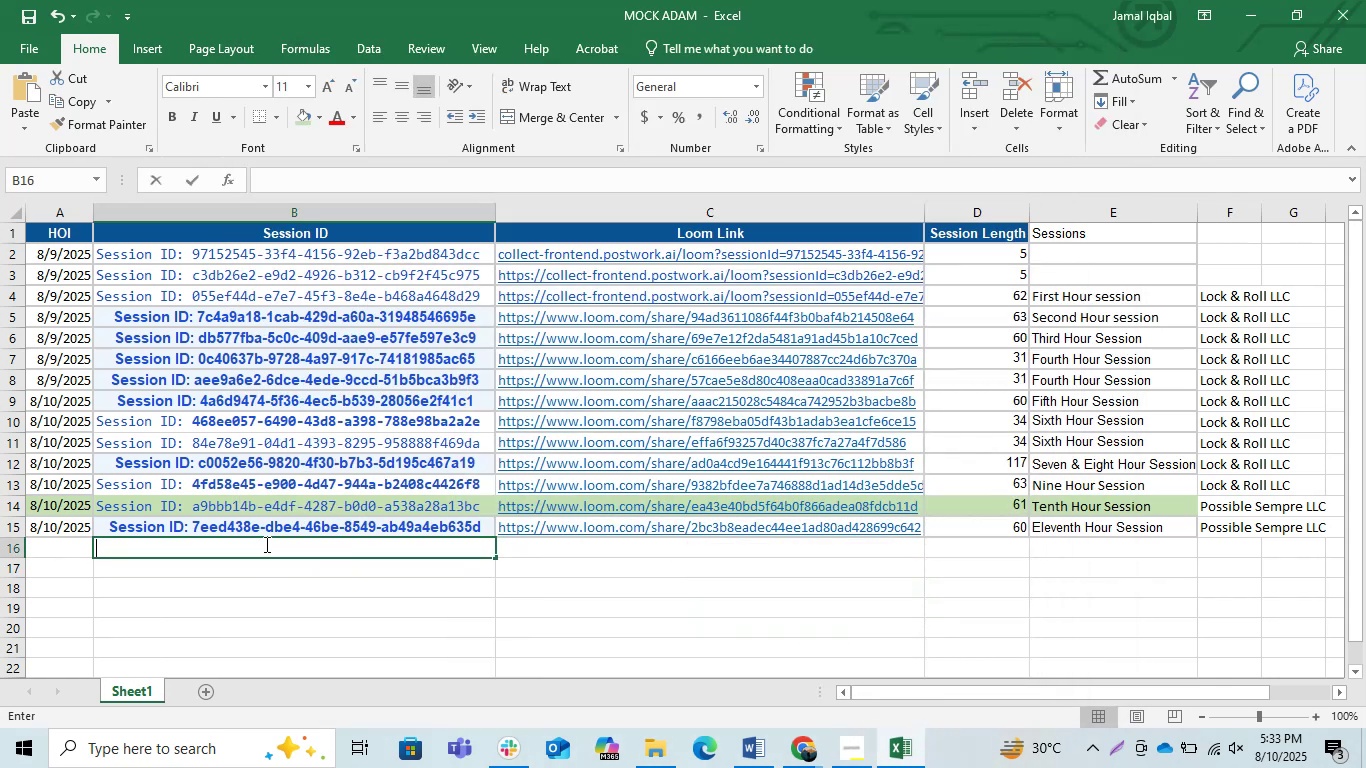 
triple_click([265, 544])
 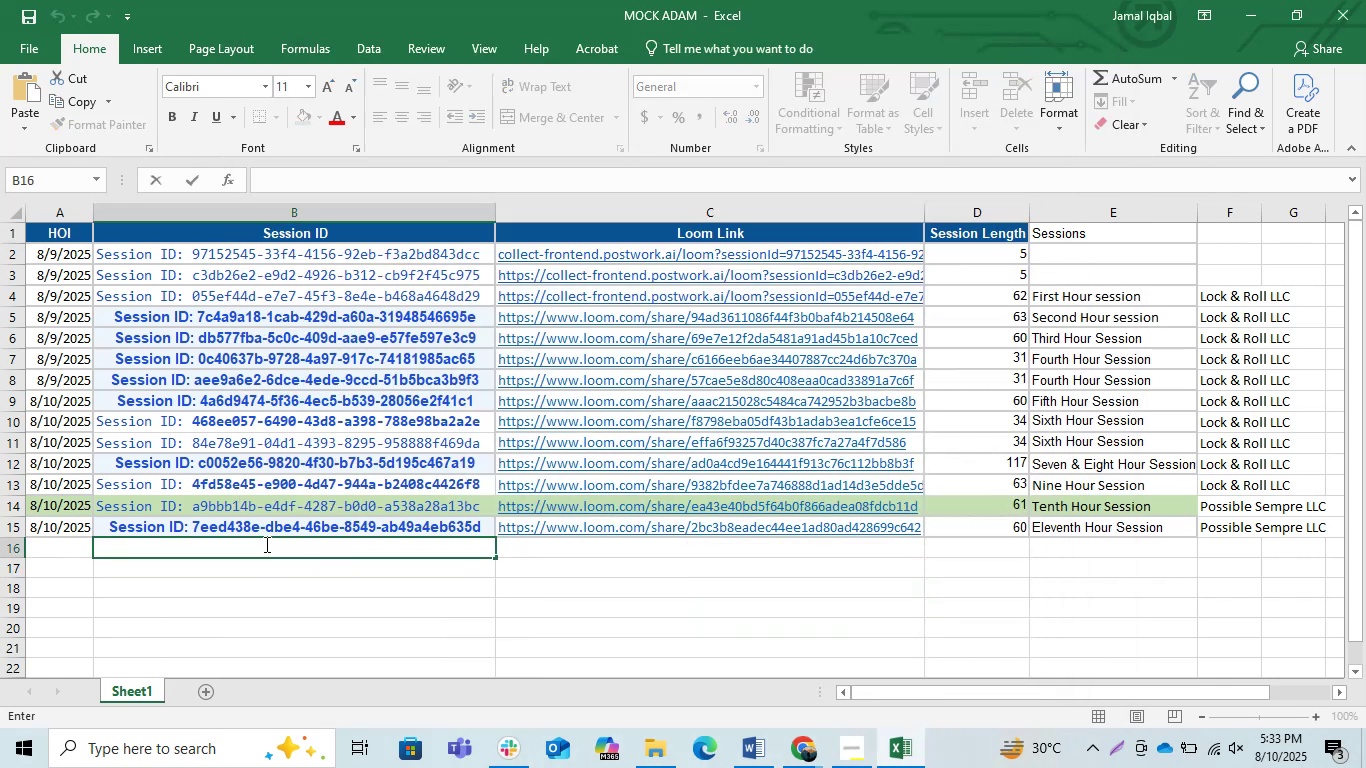 
key(Control+V)
 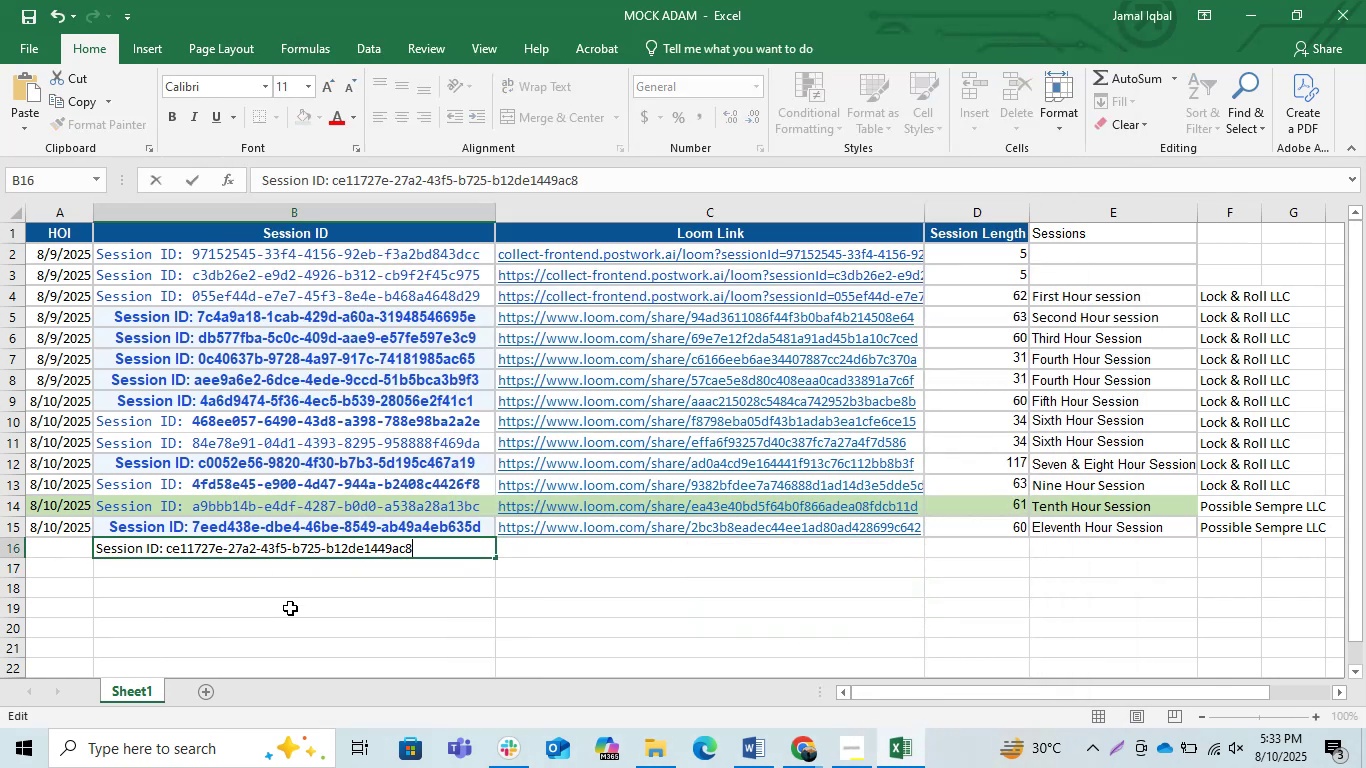 
left_click([290, 608])
 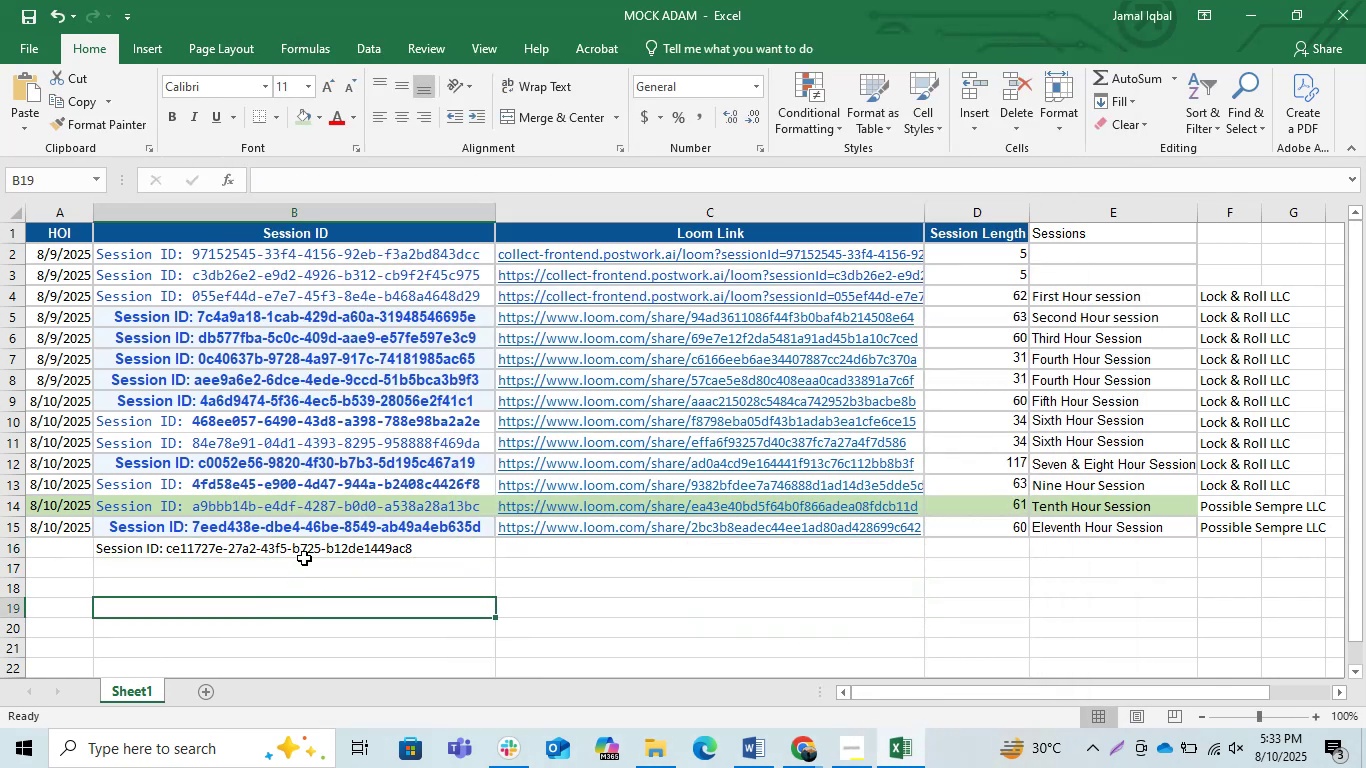 
left_click([304, 558])
 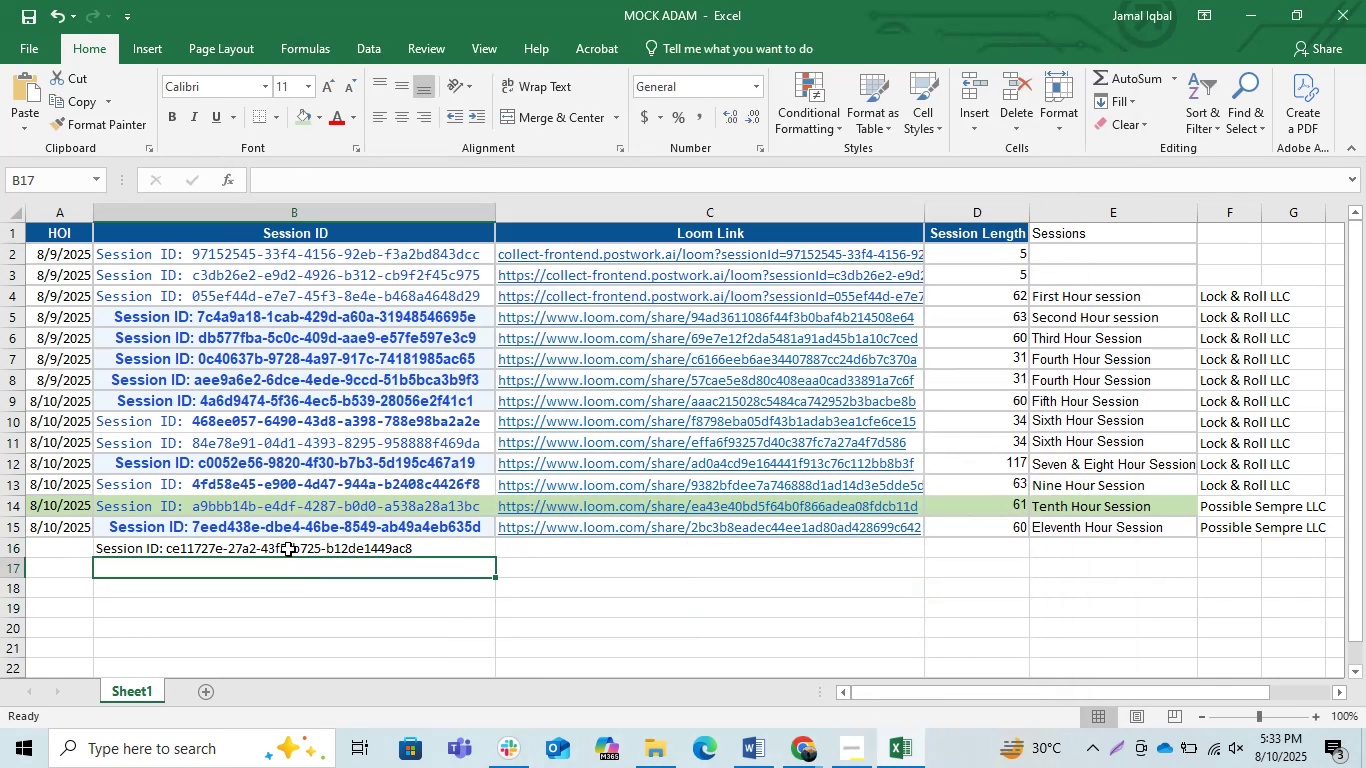 
left_click([288, 549])
 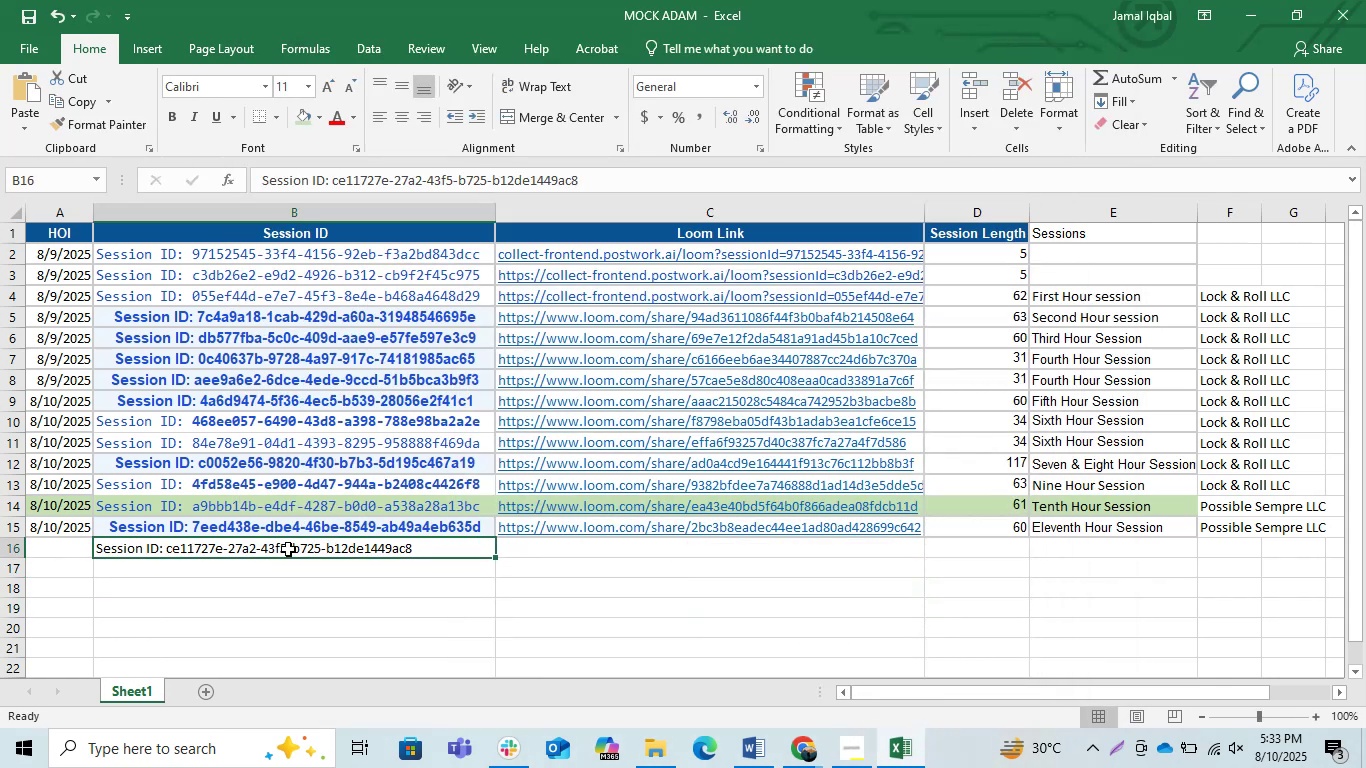 
key(Control+V)
 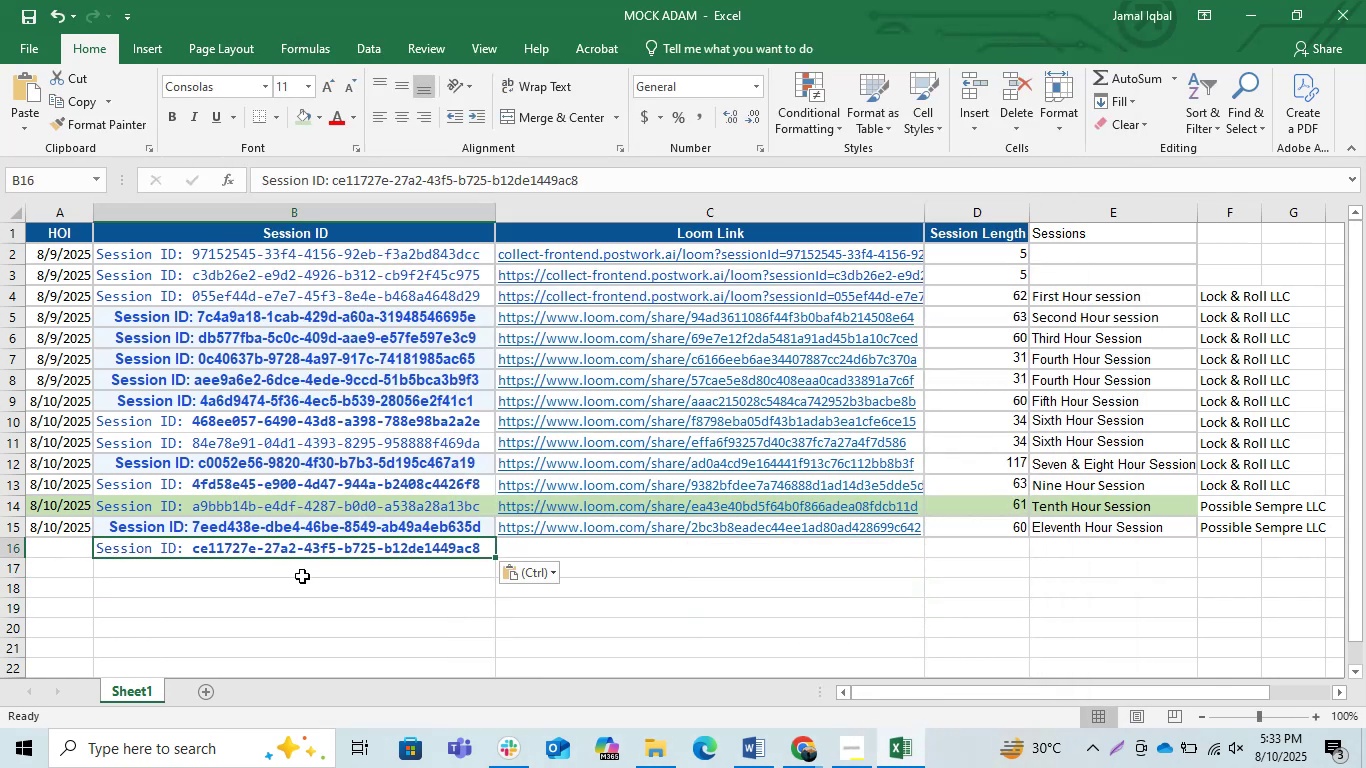 
left_click([306, 584])
 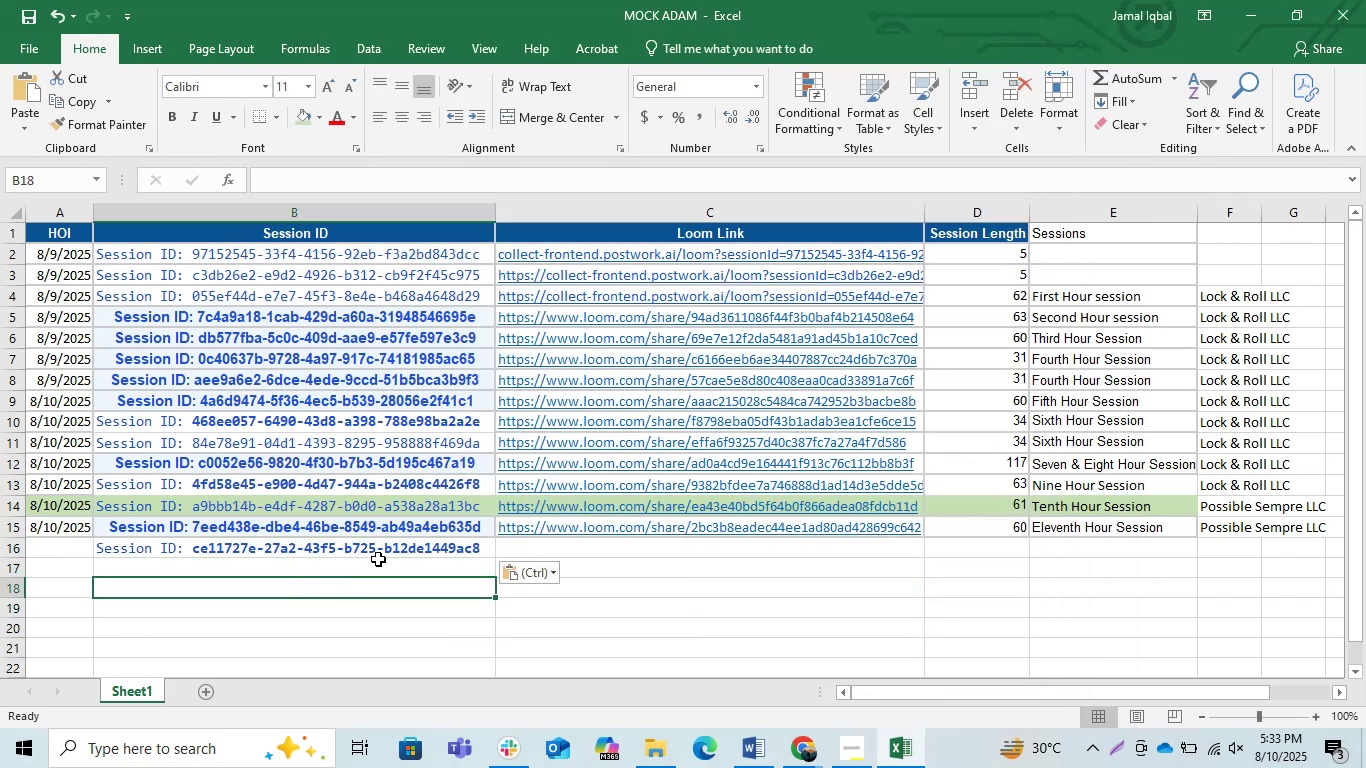 
left_click([360, 549])
 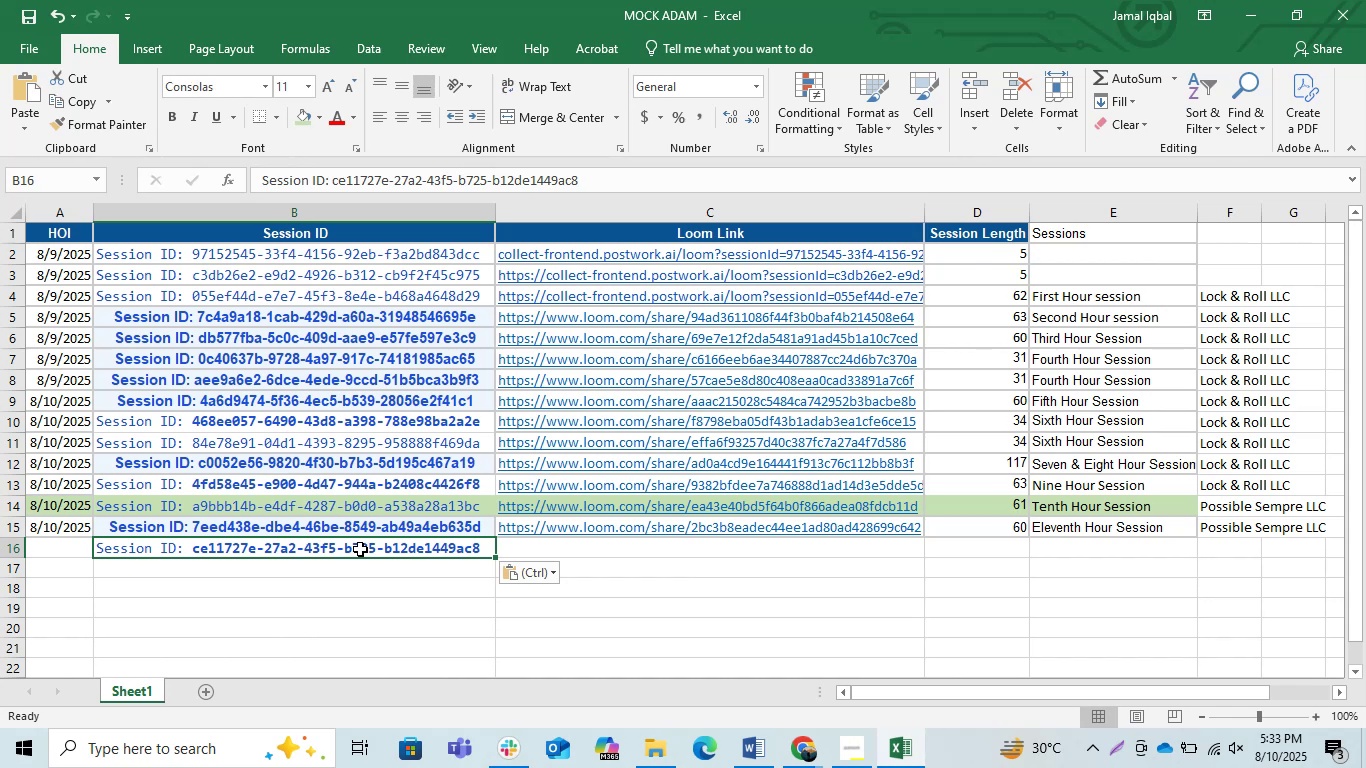 
hold_key(key=ControlLeft, duration=0.34)
 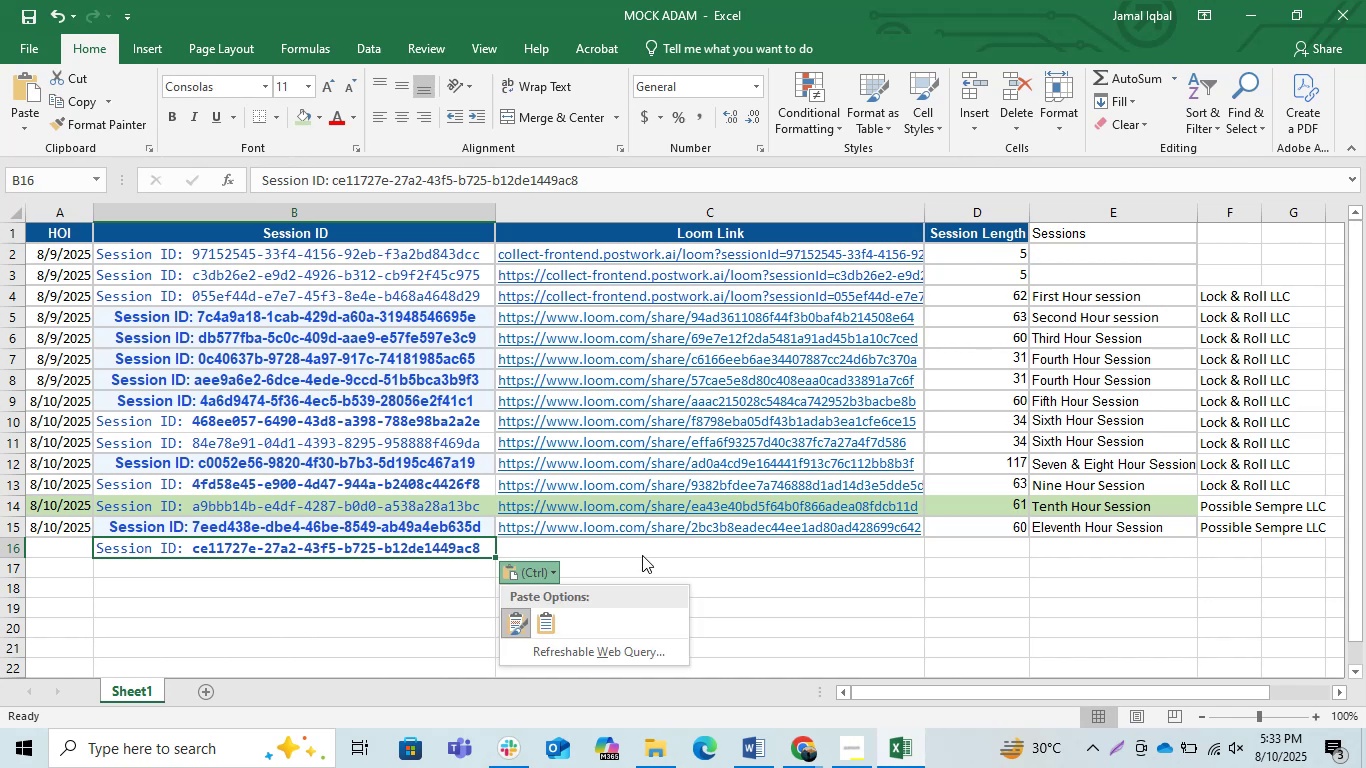 
left_click([738, 547])
 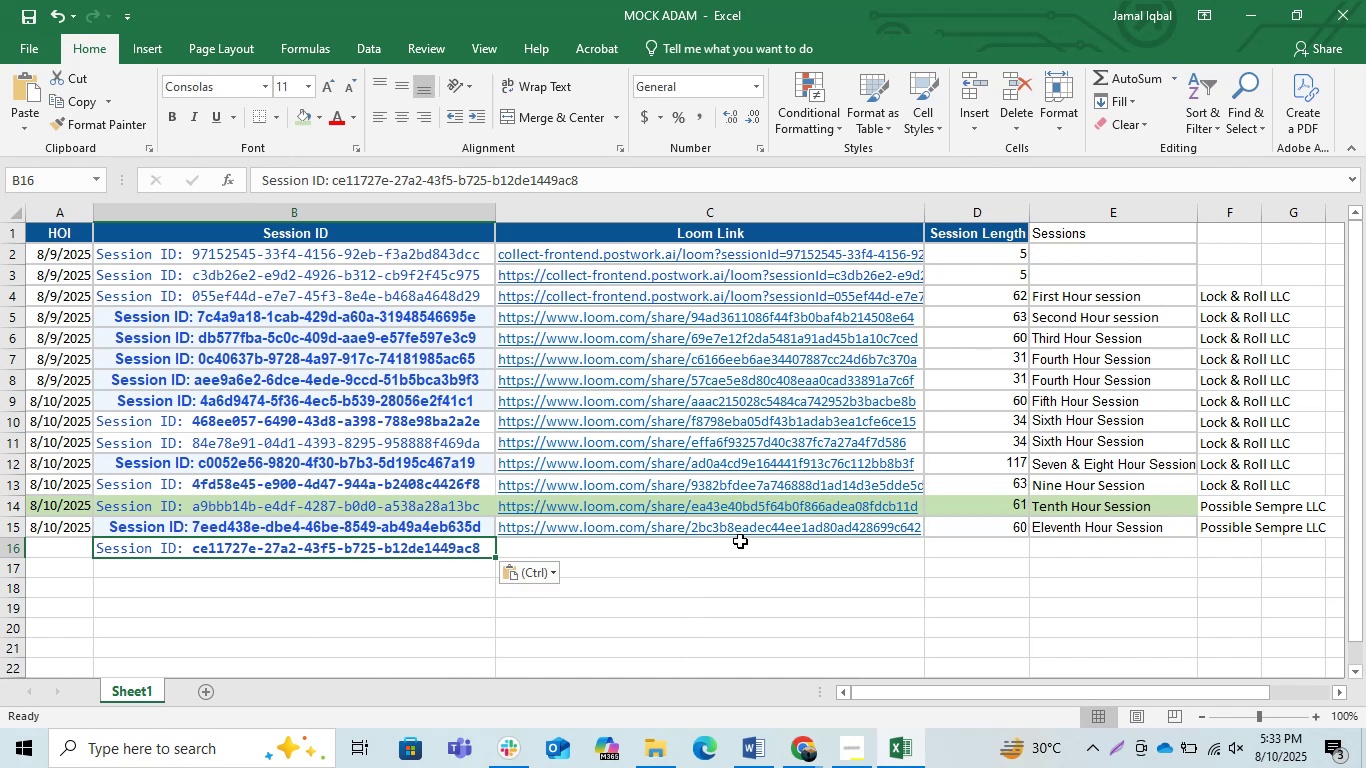 
double_click([735, 539])
 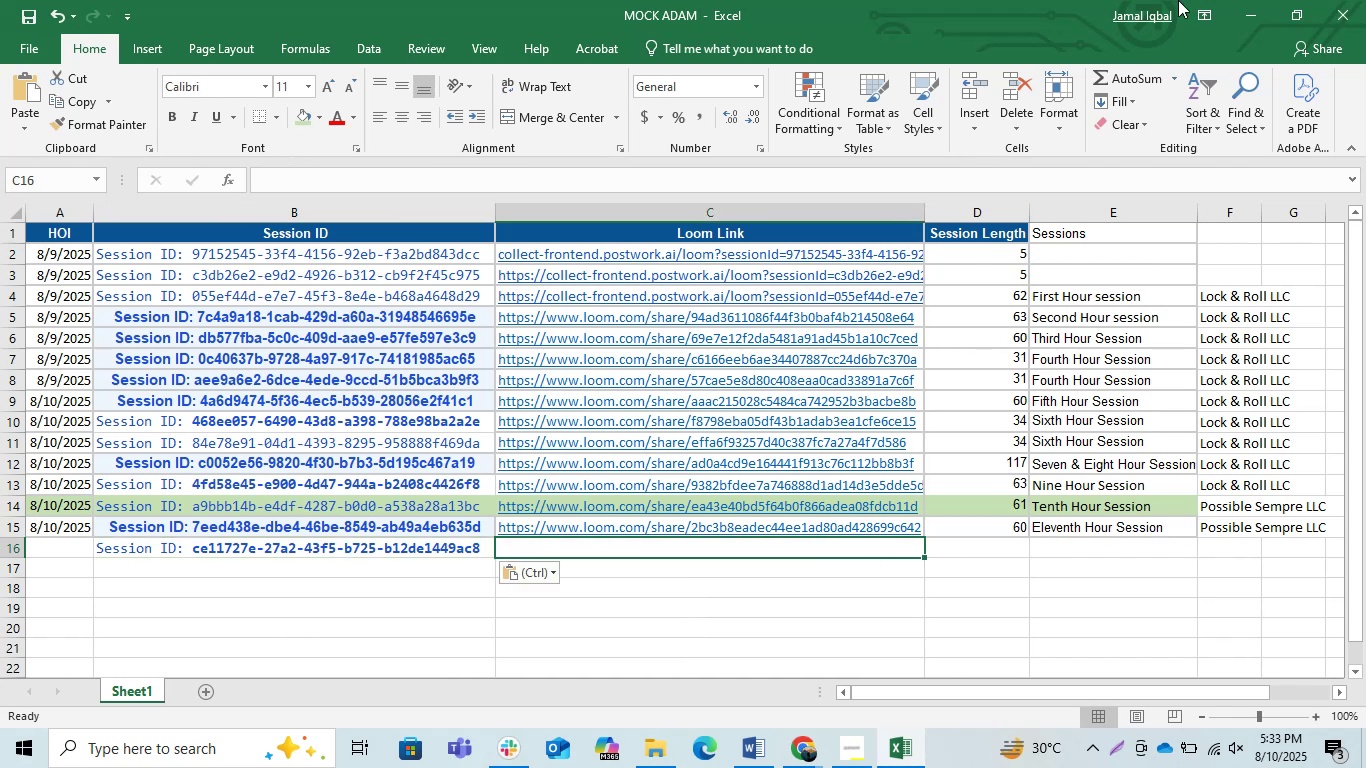 
left_click([1248, 11])
 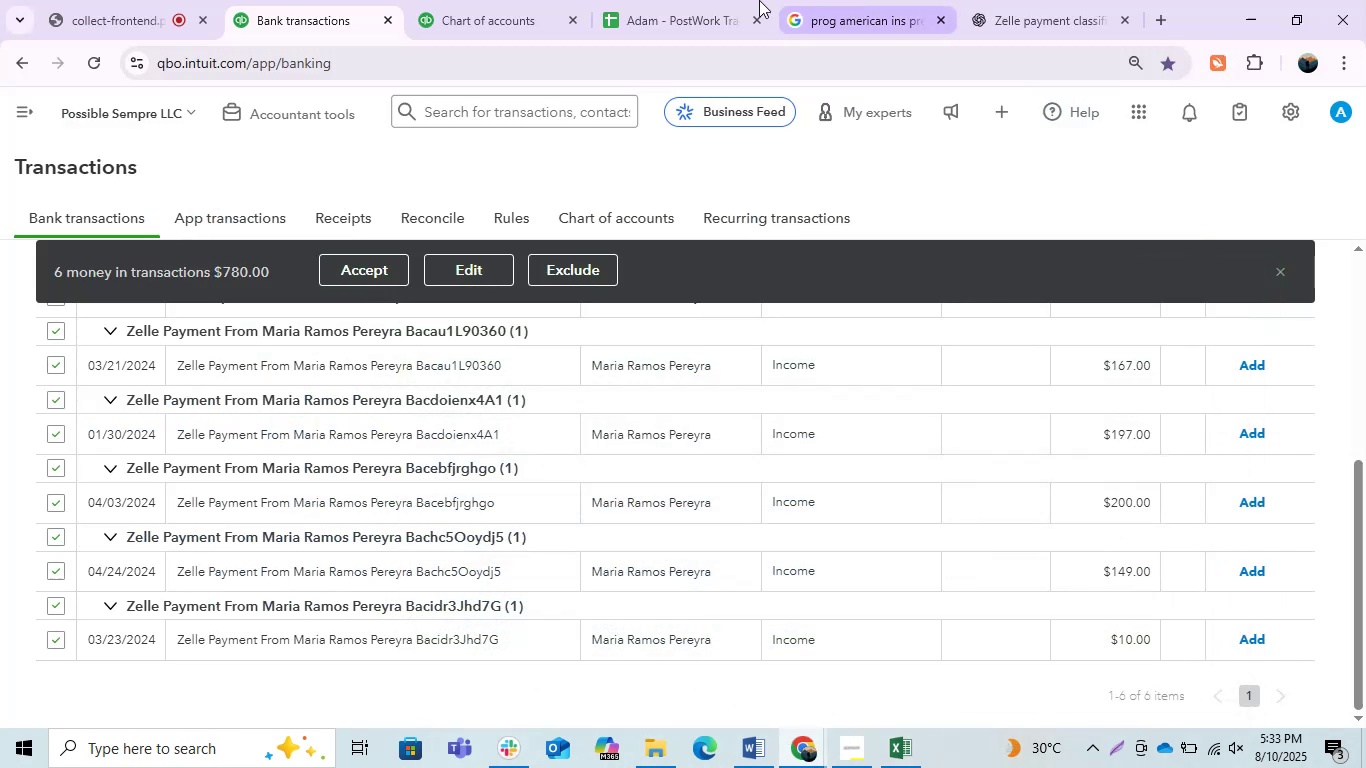 
left_click([715, 0])
 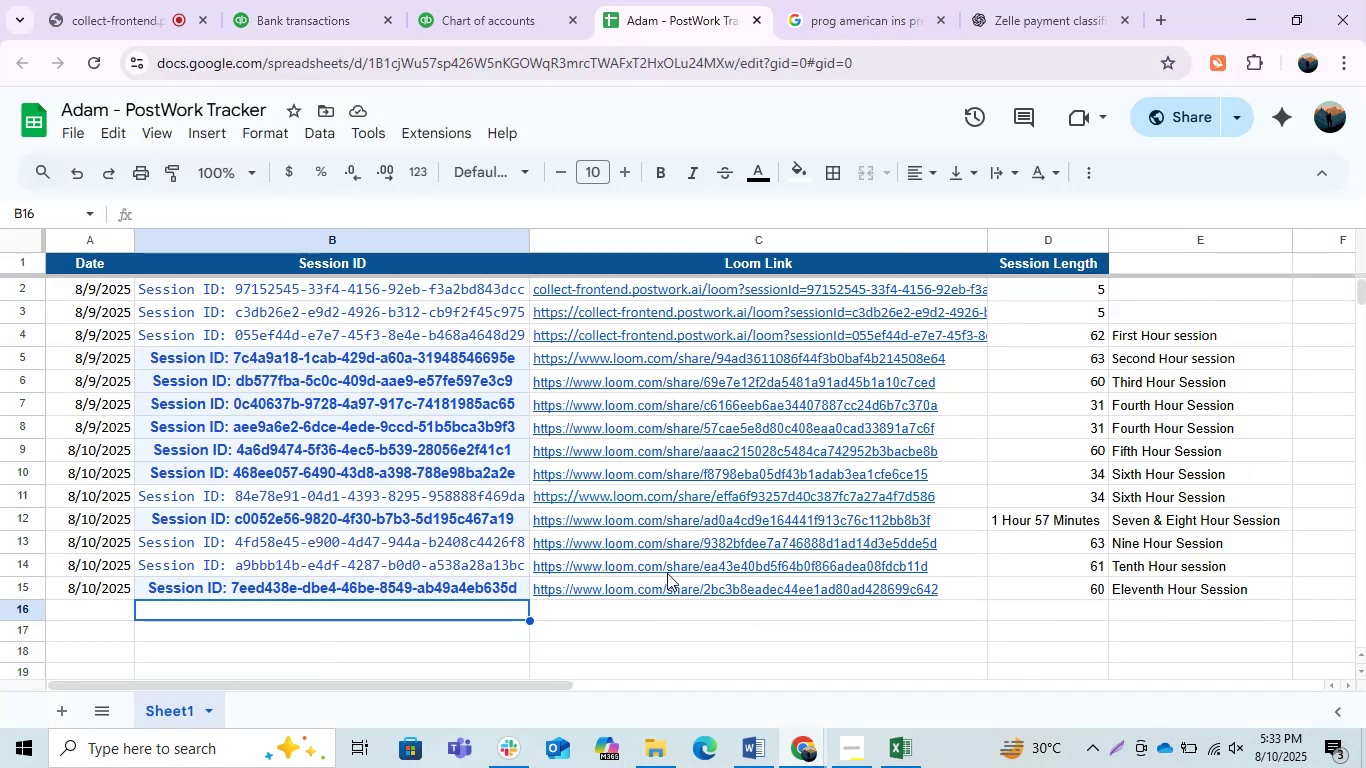 
key(Control+V)
 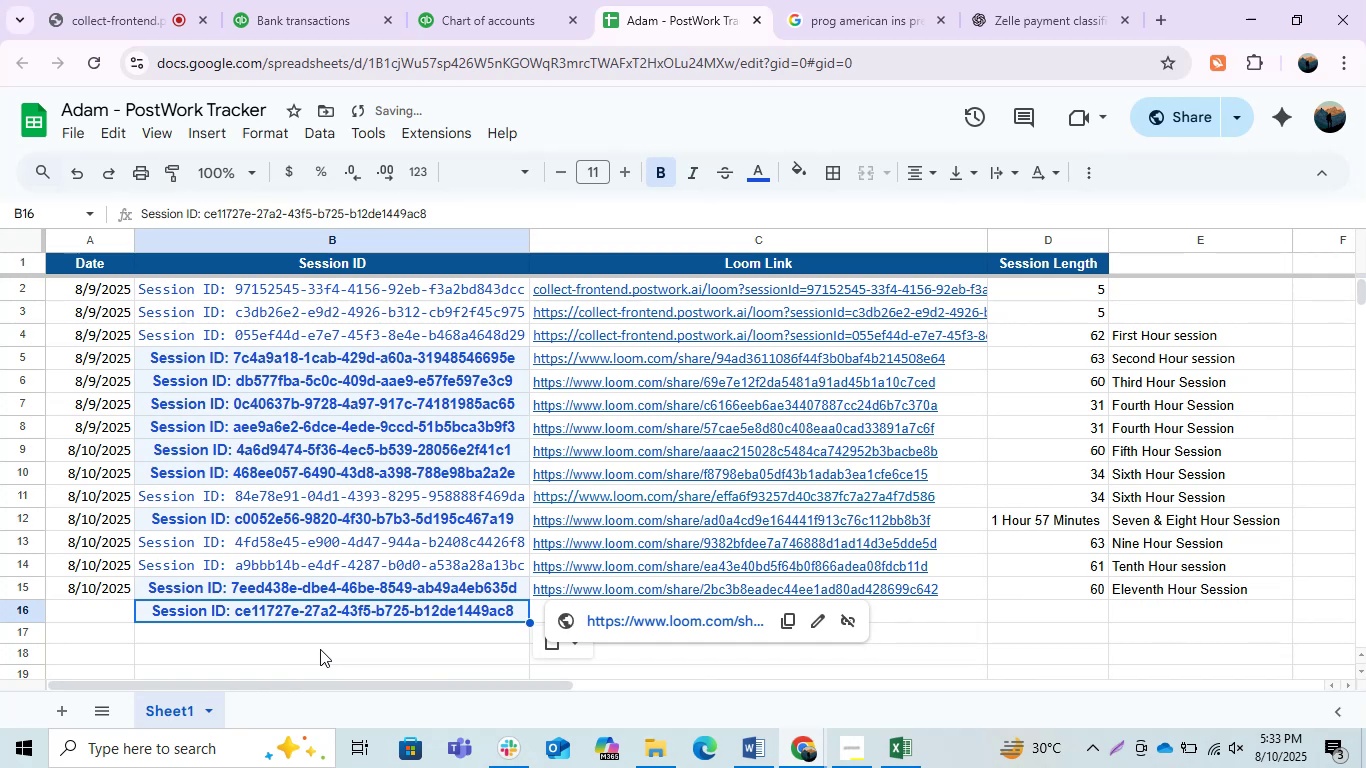 
left_click([320, 649])
 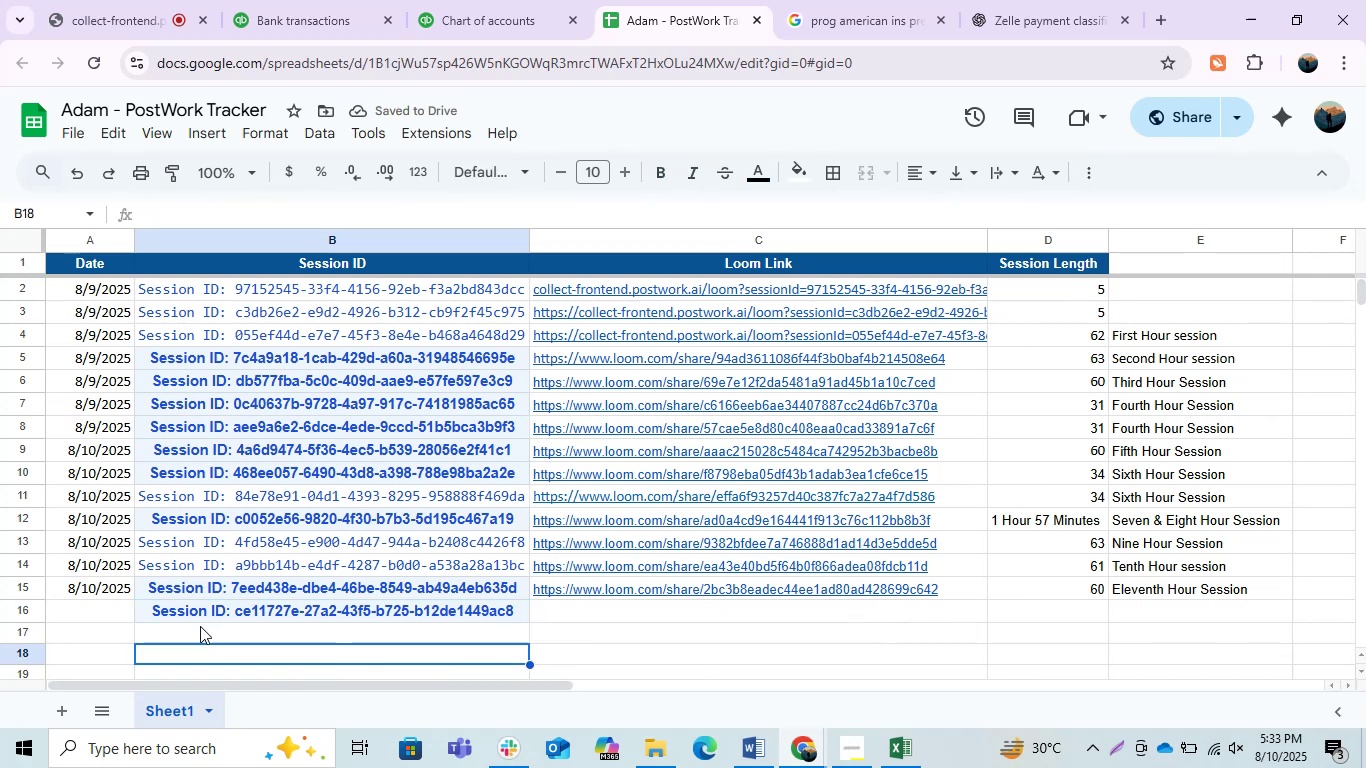 
left_click_drag(start_coordinate=[87, 584], to_coordinate=[79, 613])
 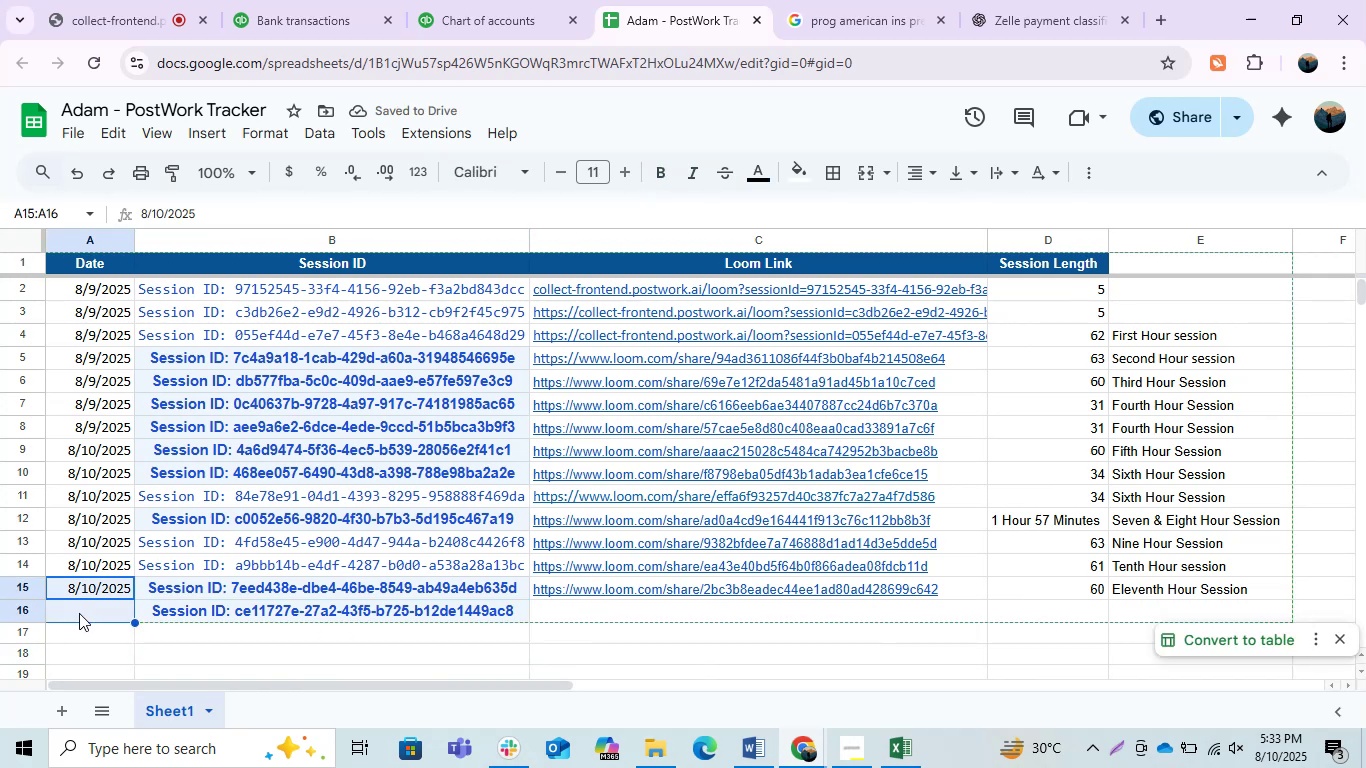 
key(Control+D)
 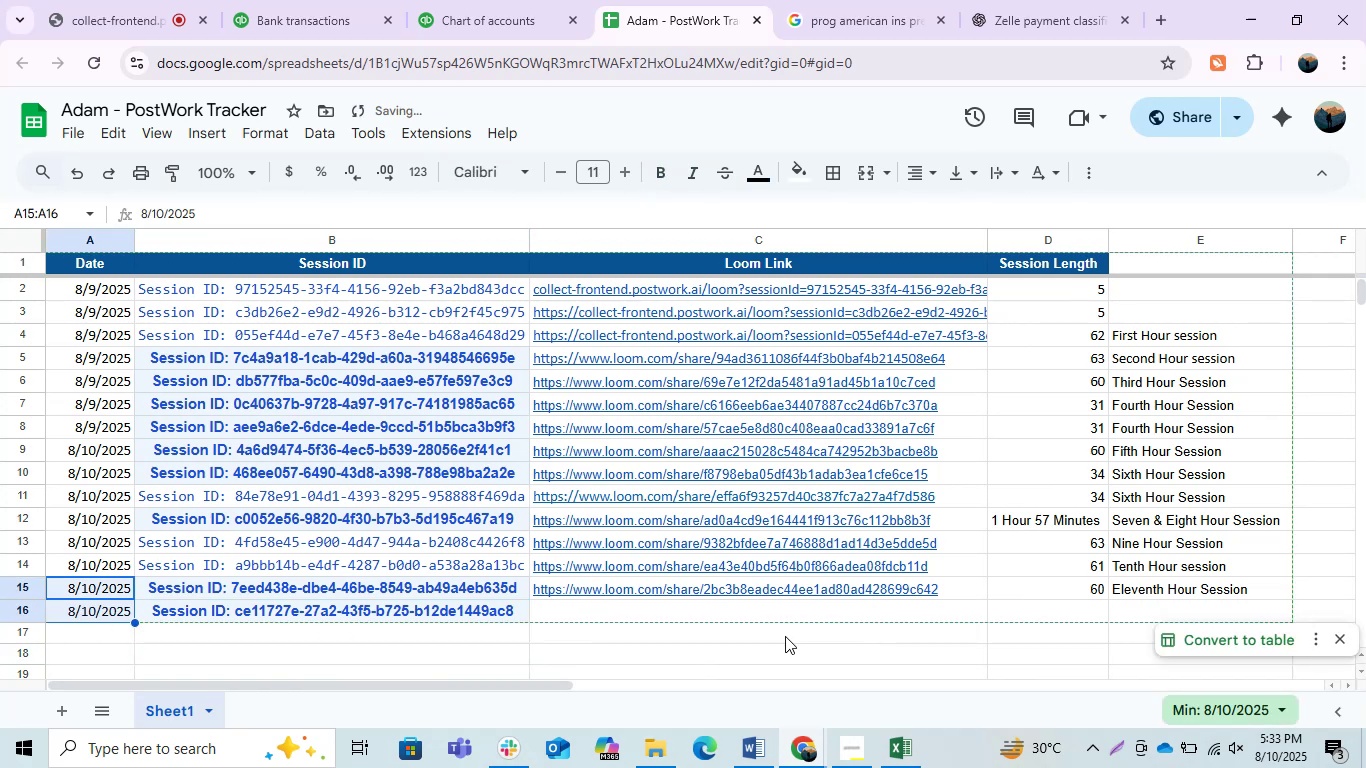 
left_click([782, 638])
 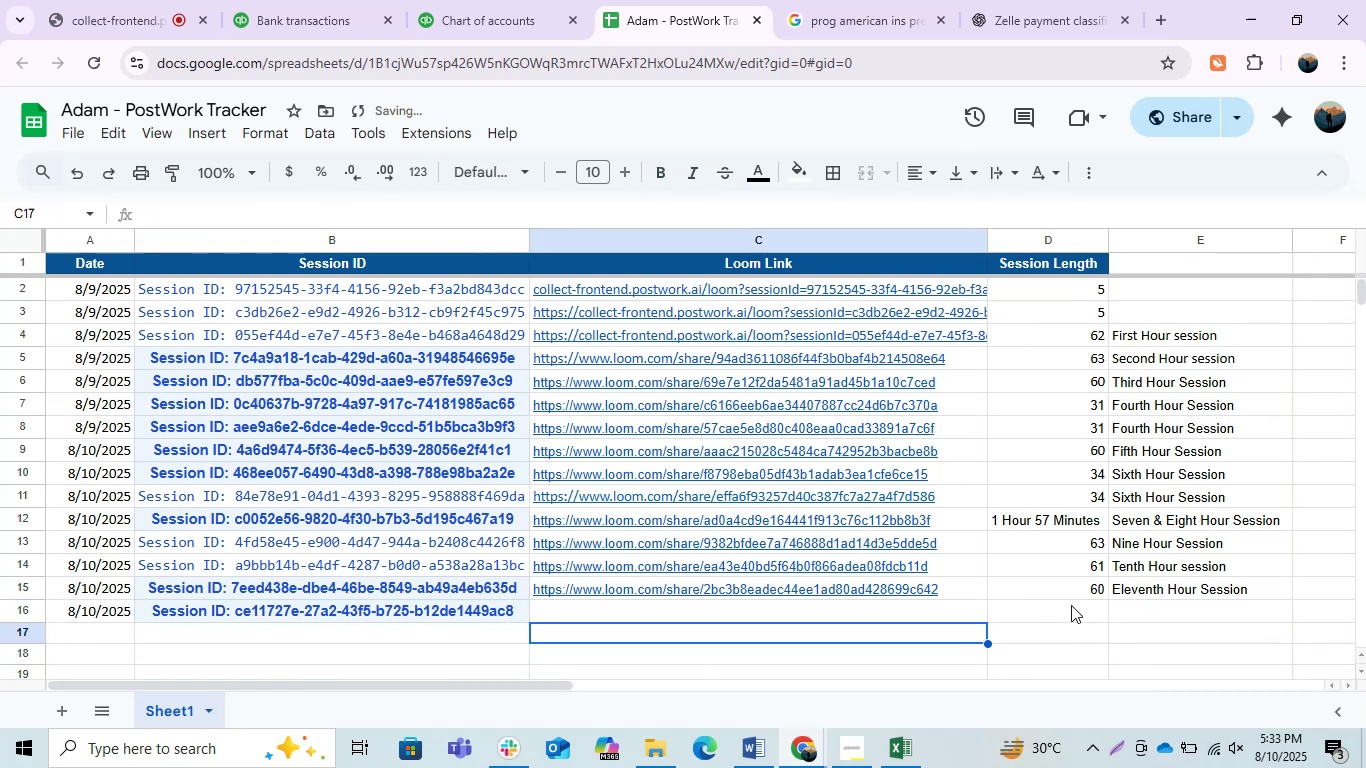 
left_click([1071, 605])
 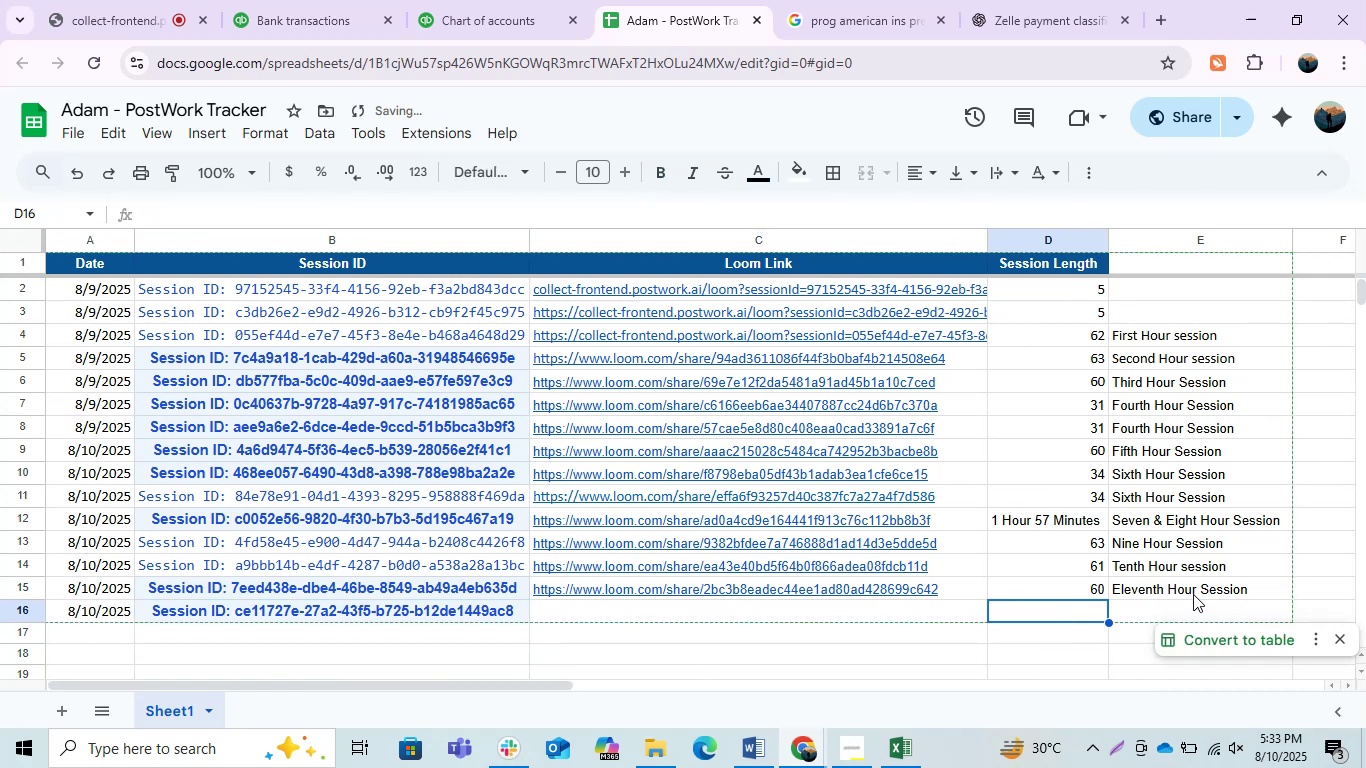 
left_click_drag(start_coordinate=[1166, 589], to_coordinate=[1133, 614])
 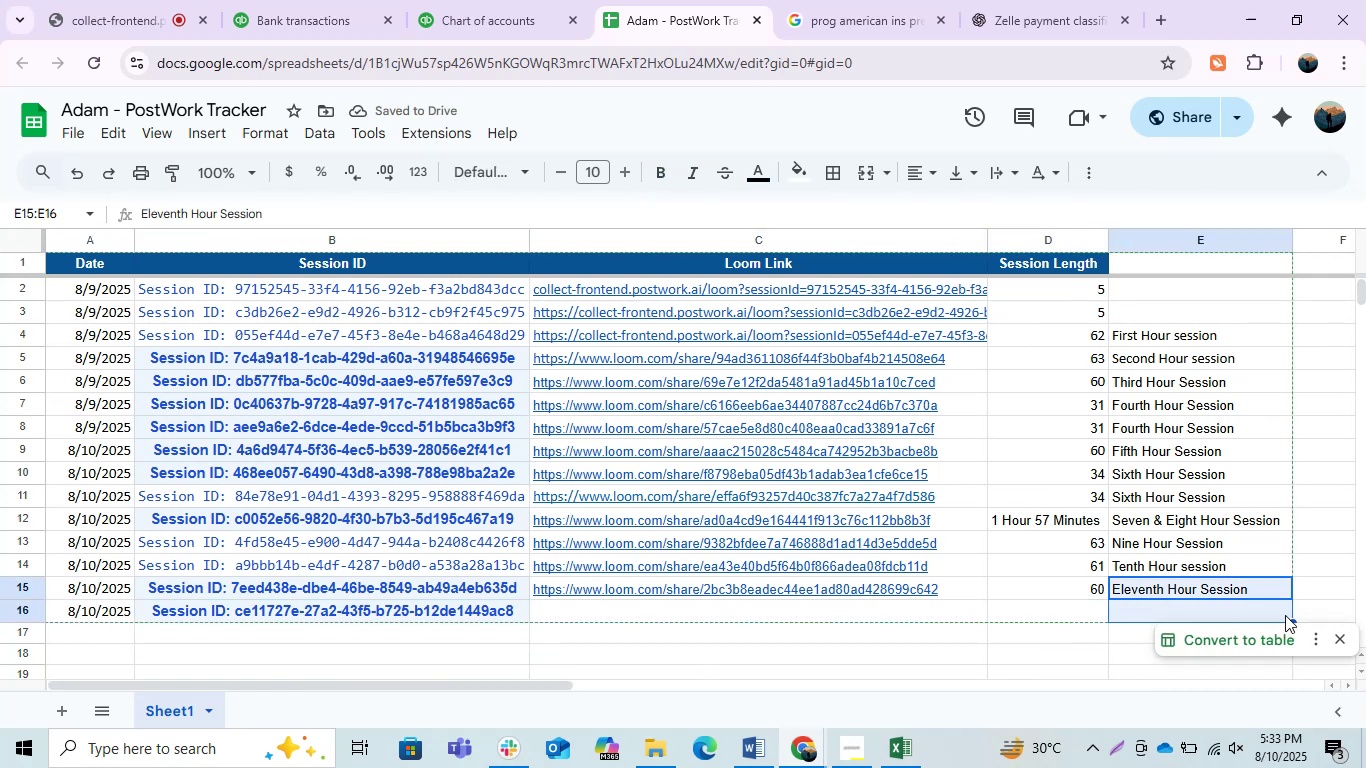 
key(Control+D)
 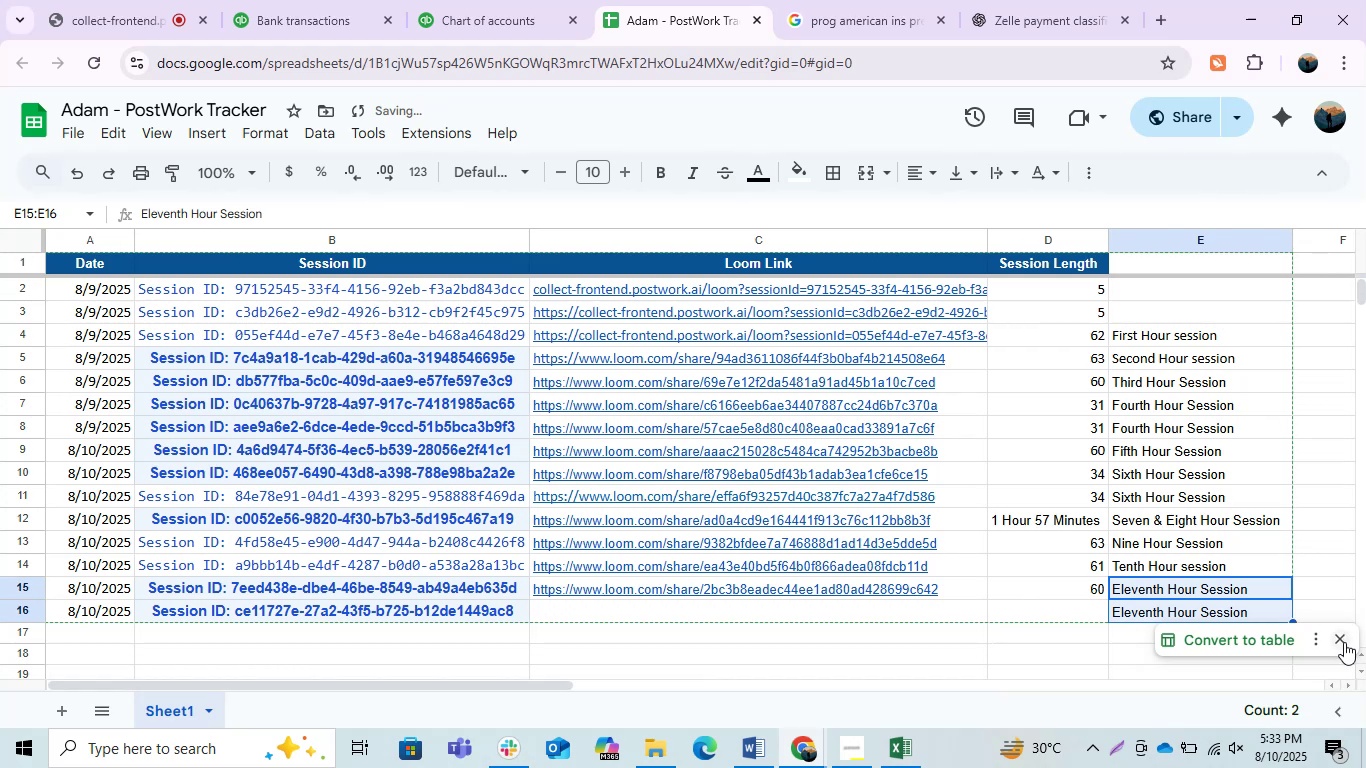 
left_click([1341, 643])
 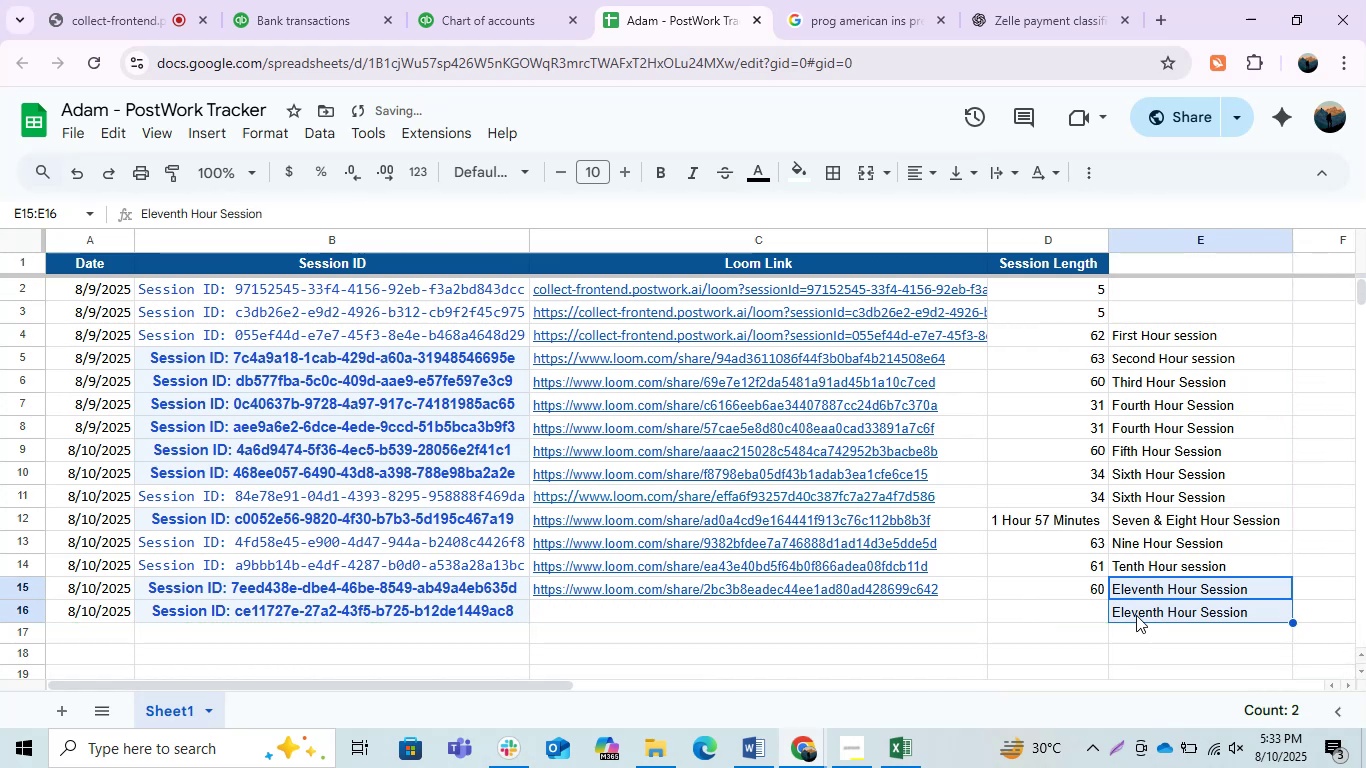 
left_click([1134, 612])
 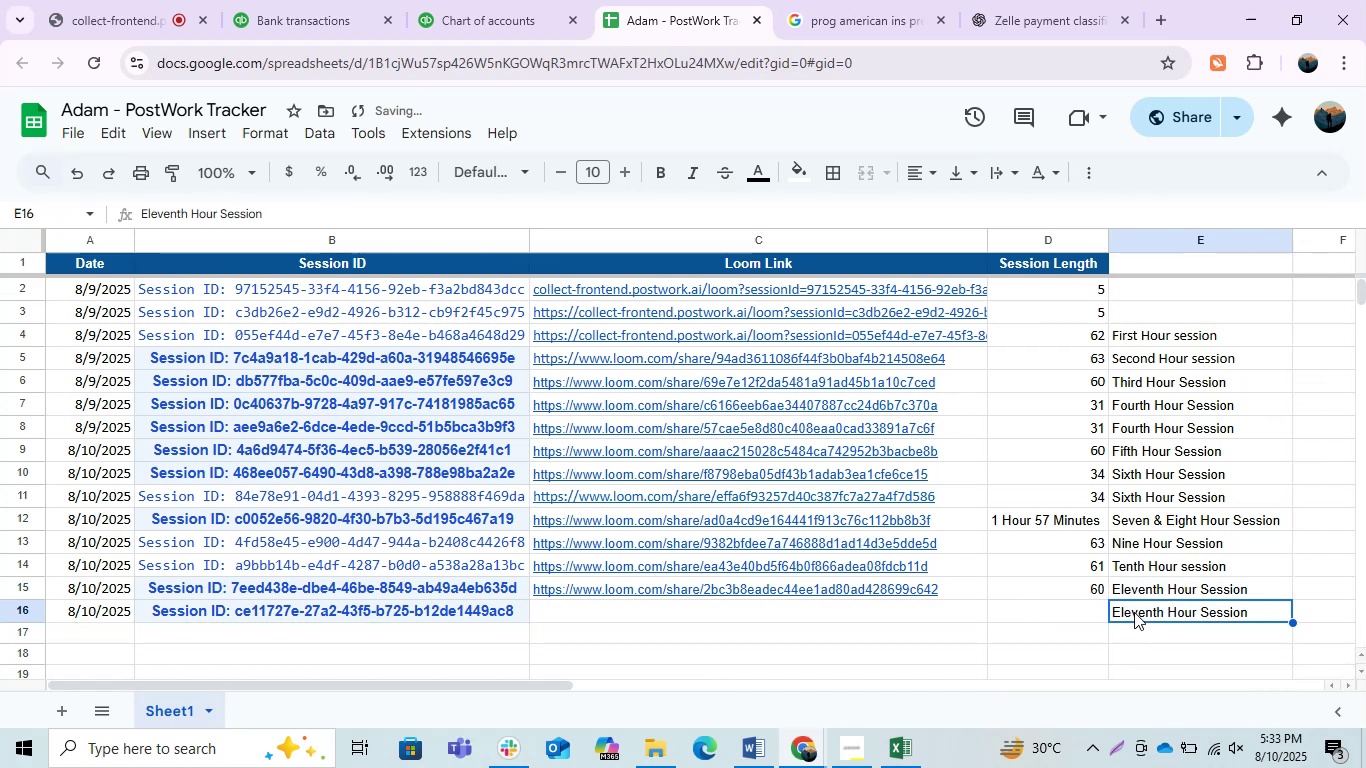 
double_click([1134, 612])
 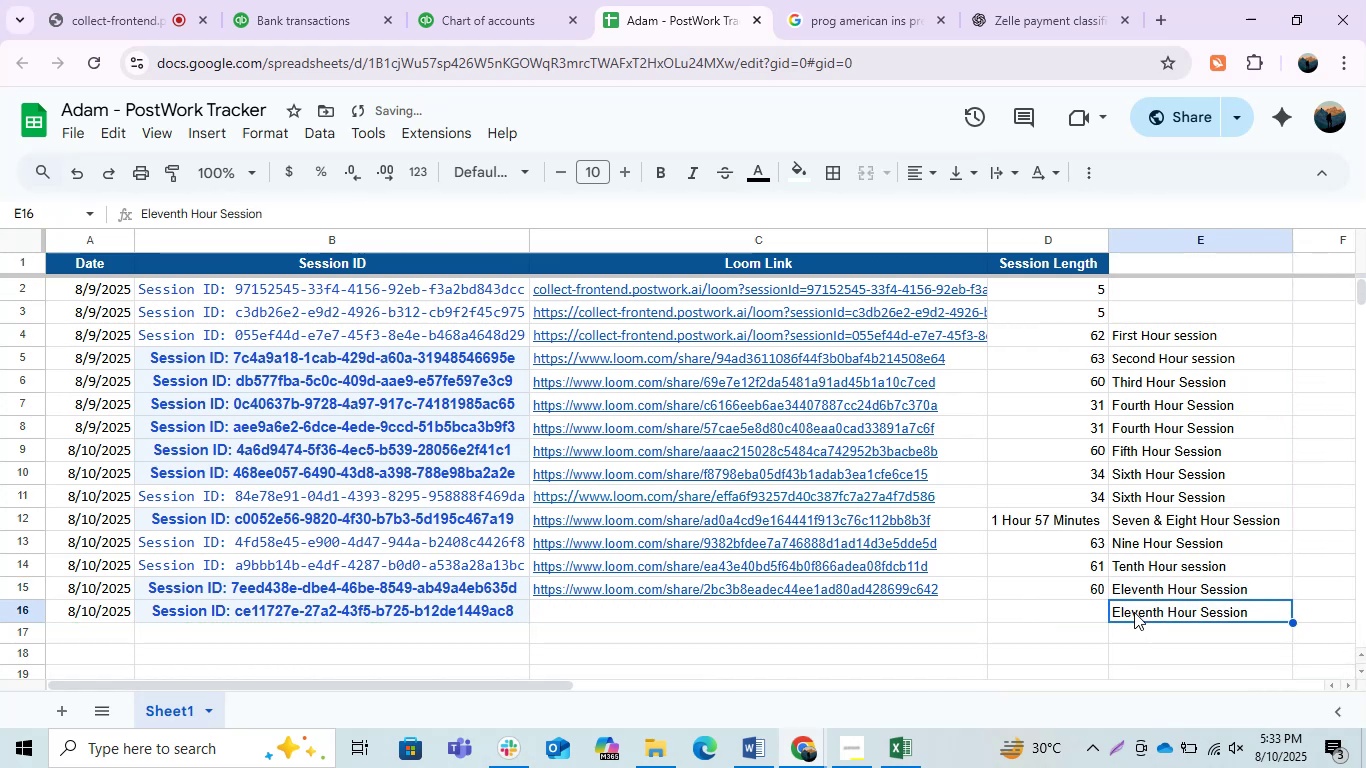 
triple_click([1134, 612])
 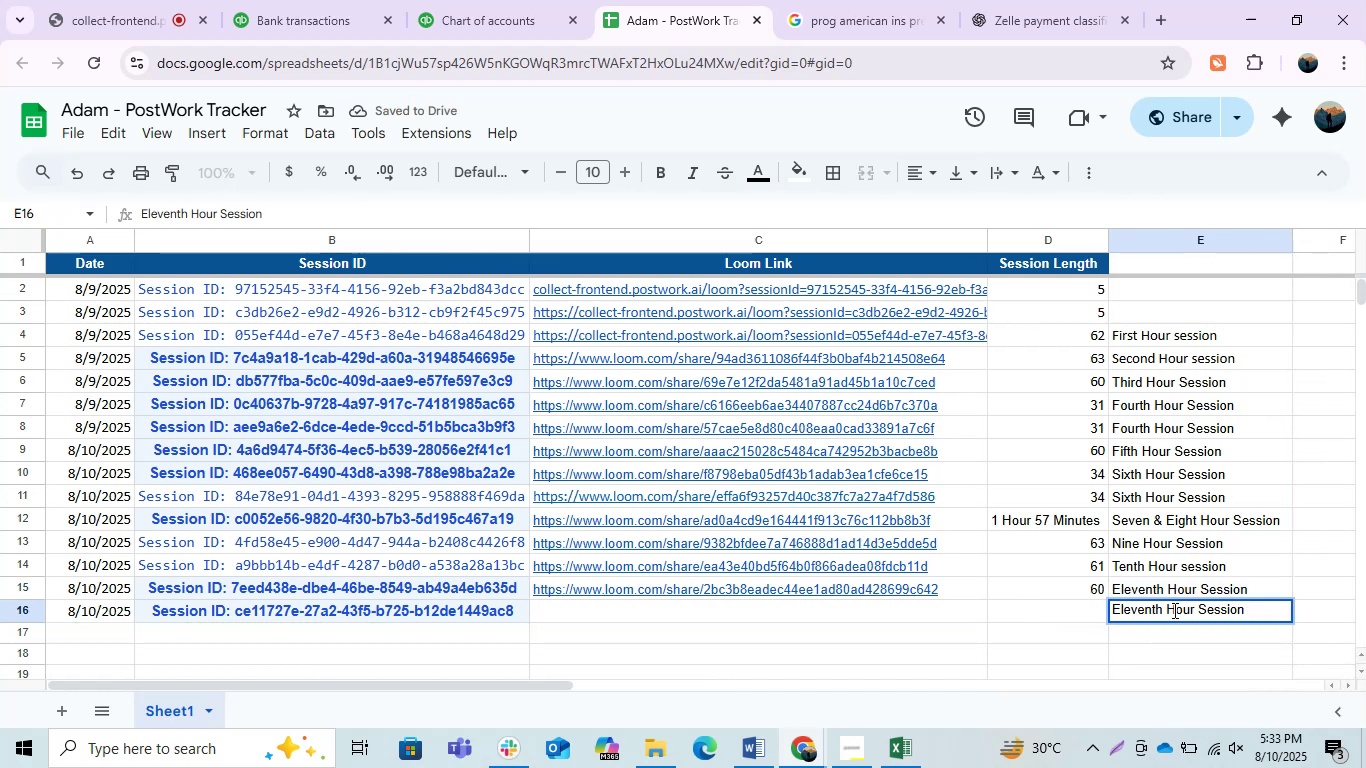 
left_click_drag(start_coordinate=[1161, 608], to_coordinate=[1092, 606])
 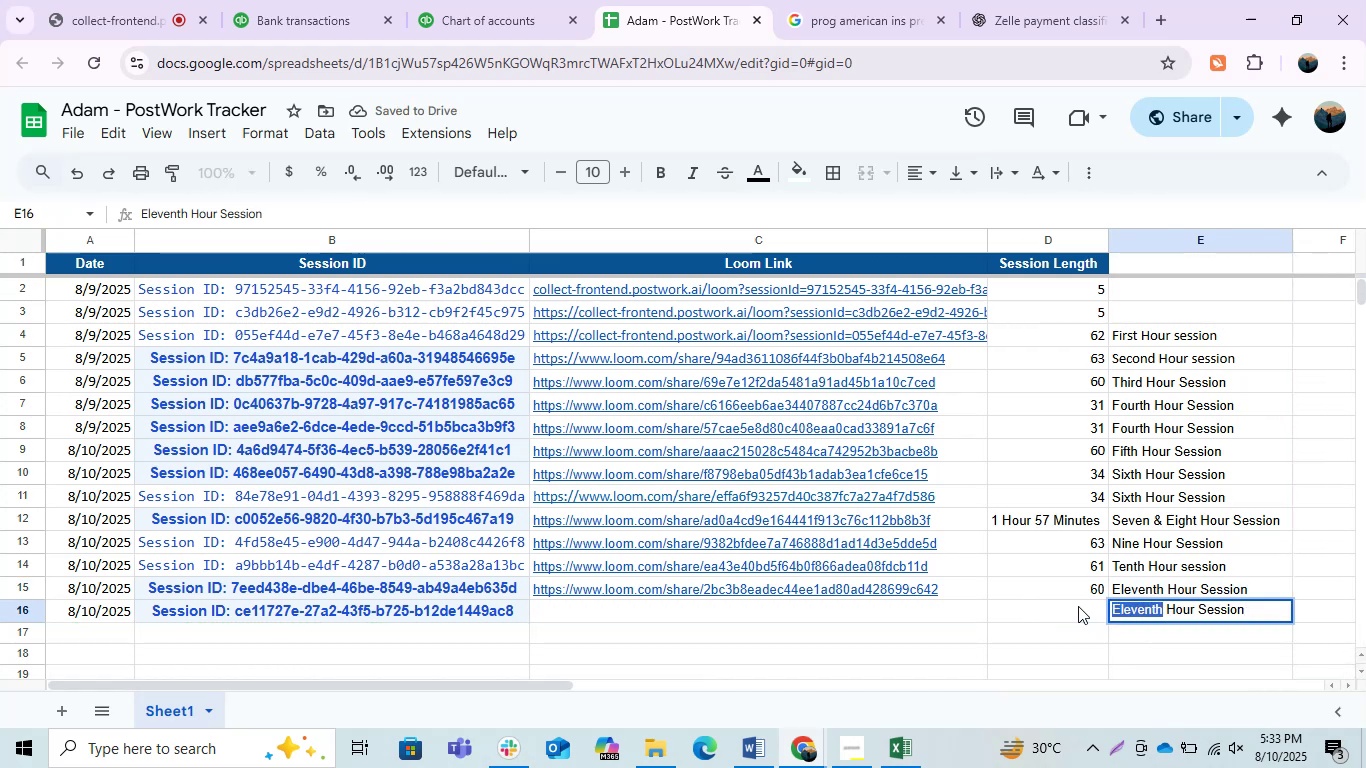 
key(Backspace)
type(Twelth )
key(Backspace)
 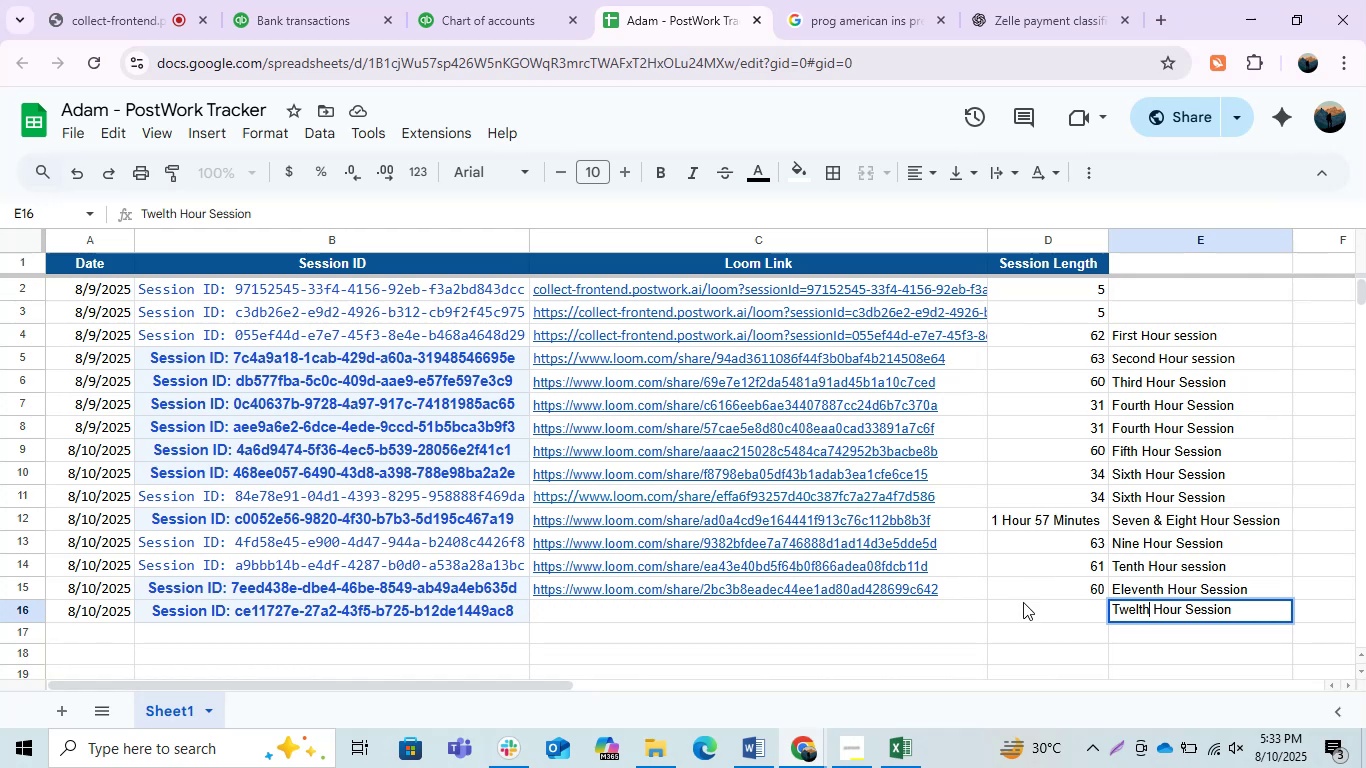 
left_click([871, 619])
 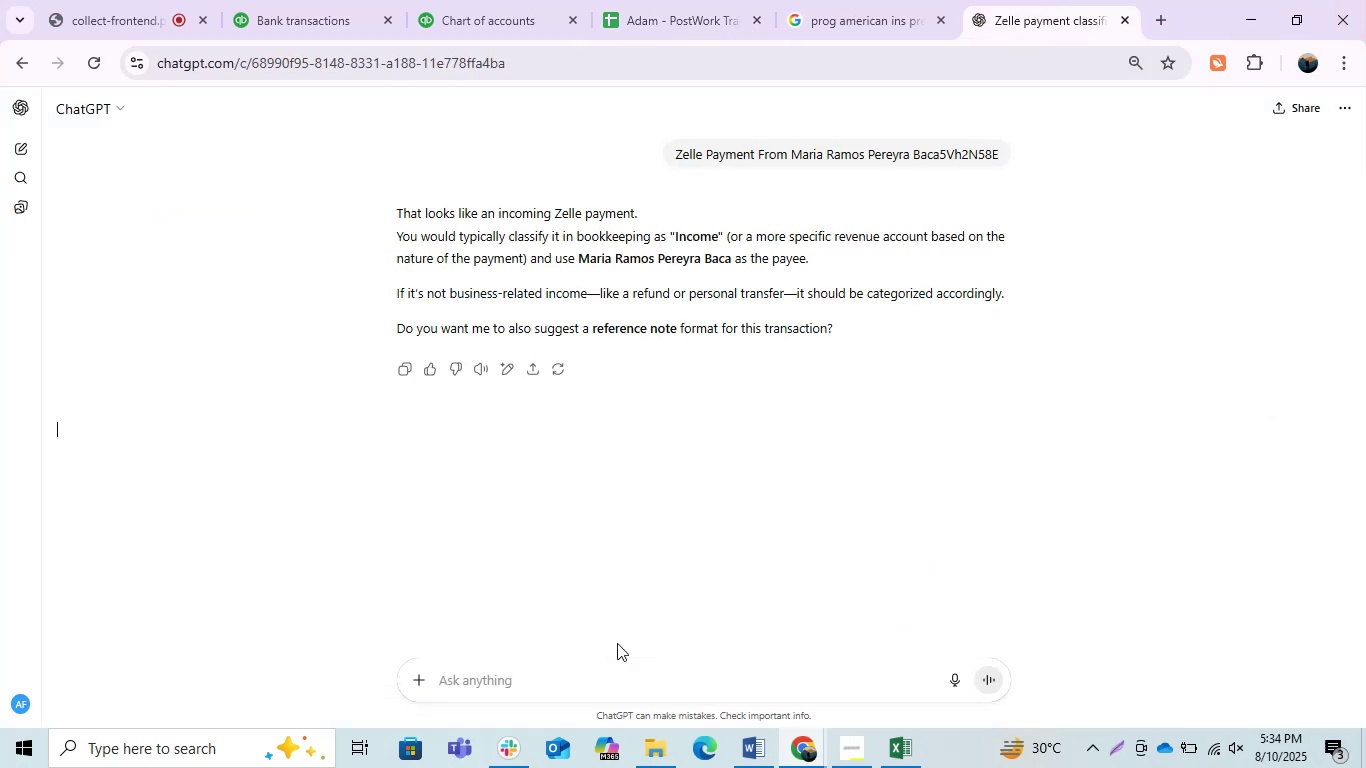 
double_click([495, 684])
 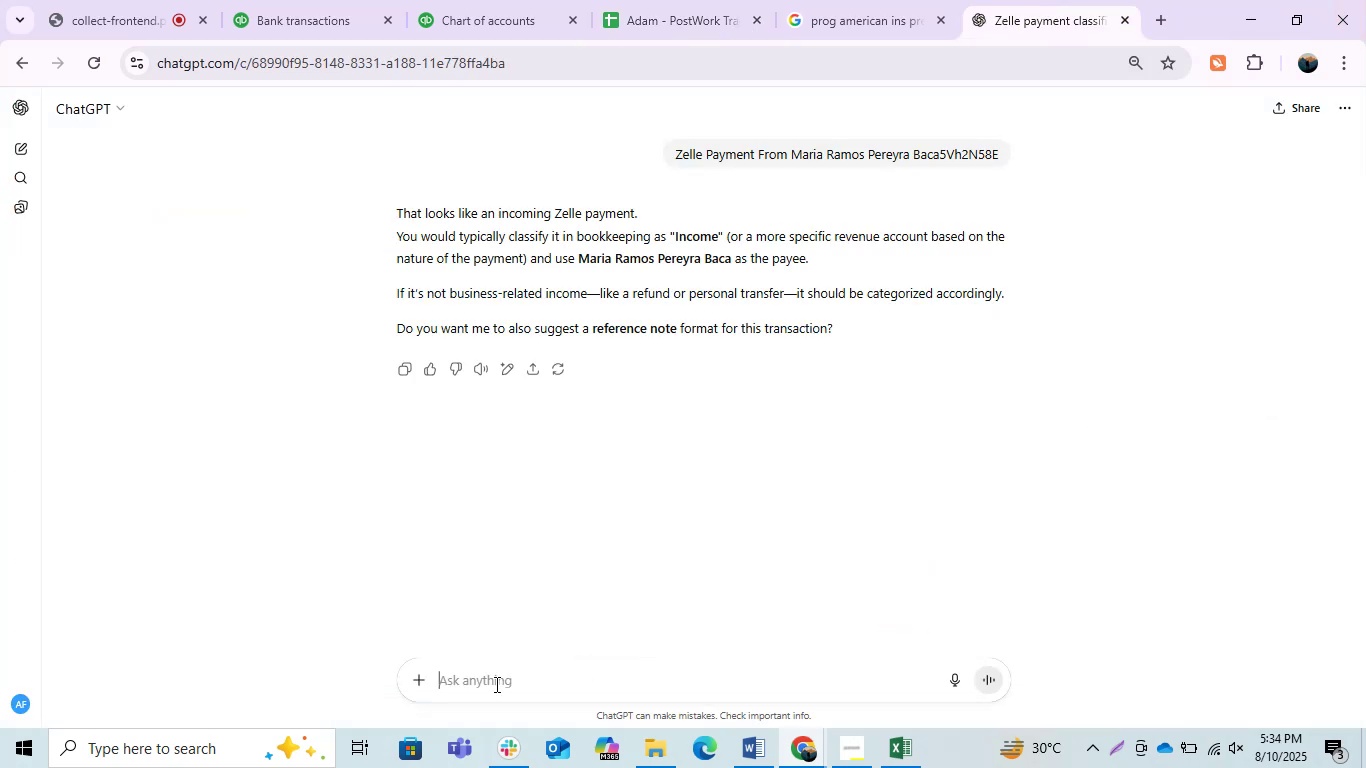 
type(twelth hoy)
key(Backspace)
type(ur)
 